 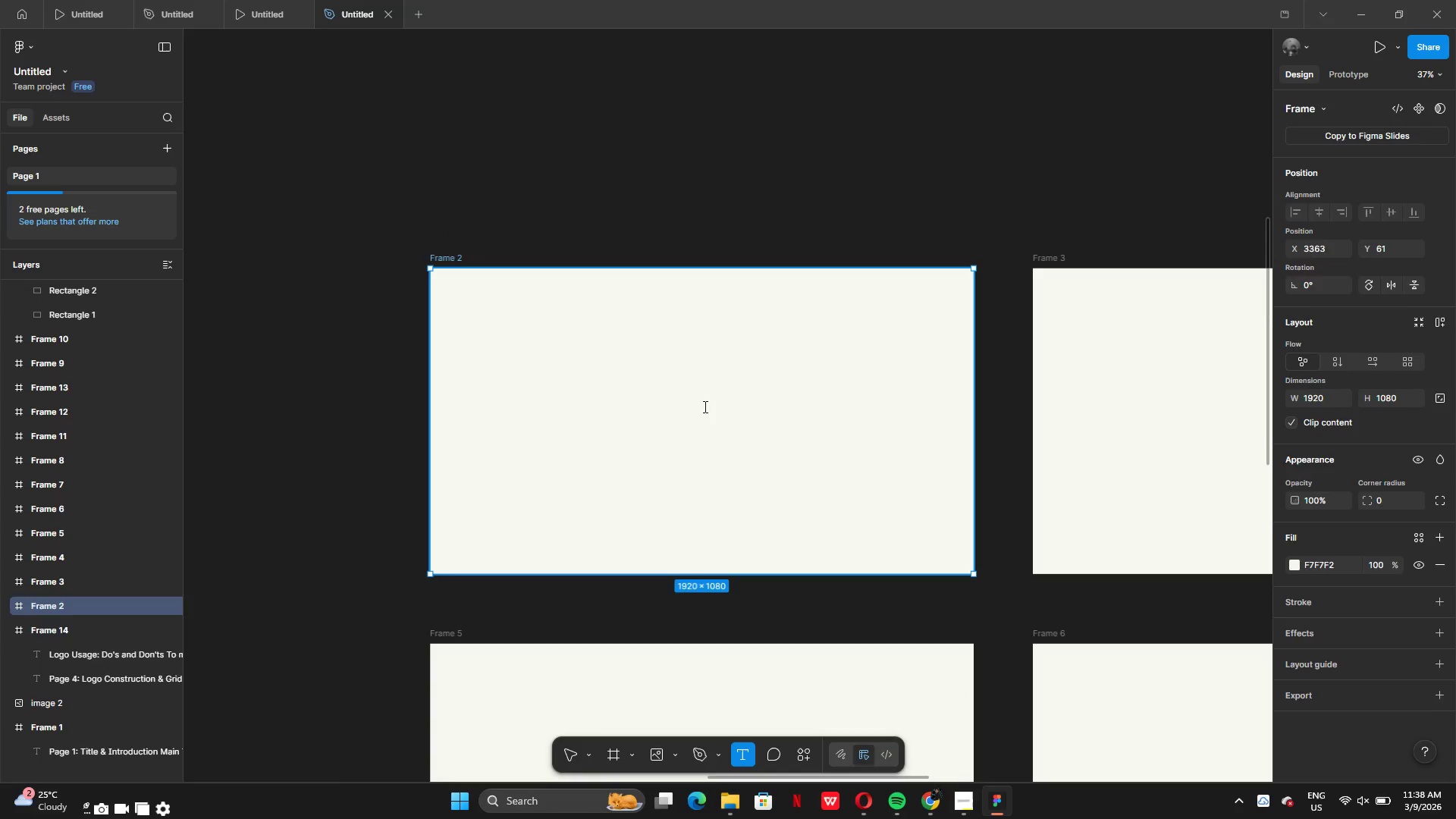 
scroll: coordinate [717, 416], scroll_direction: down, amount: 1.0
 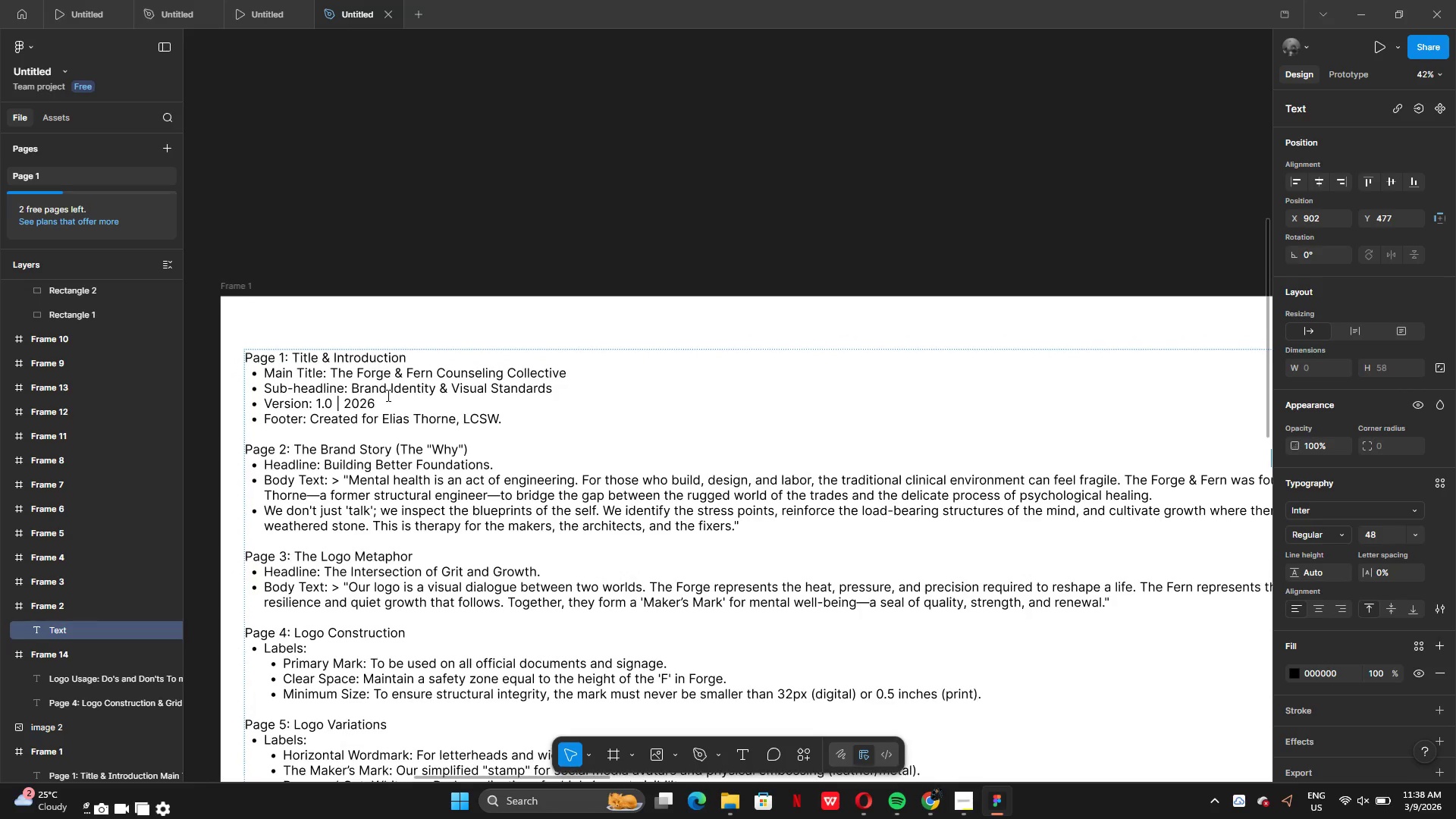 
double_click([328, 363])
 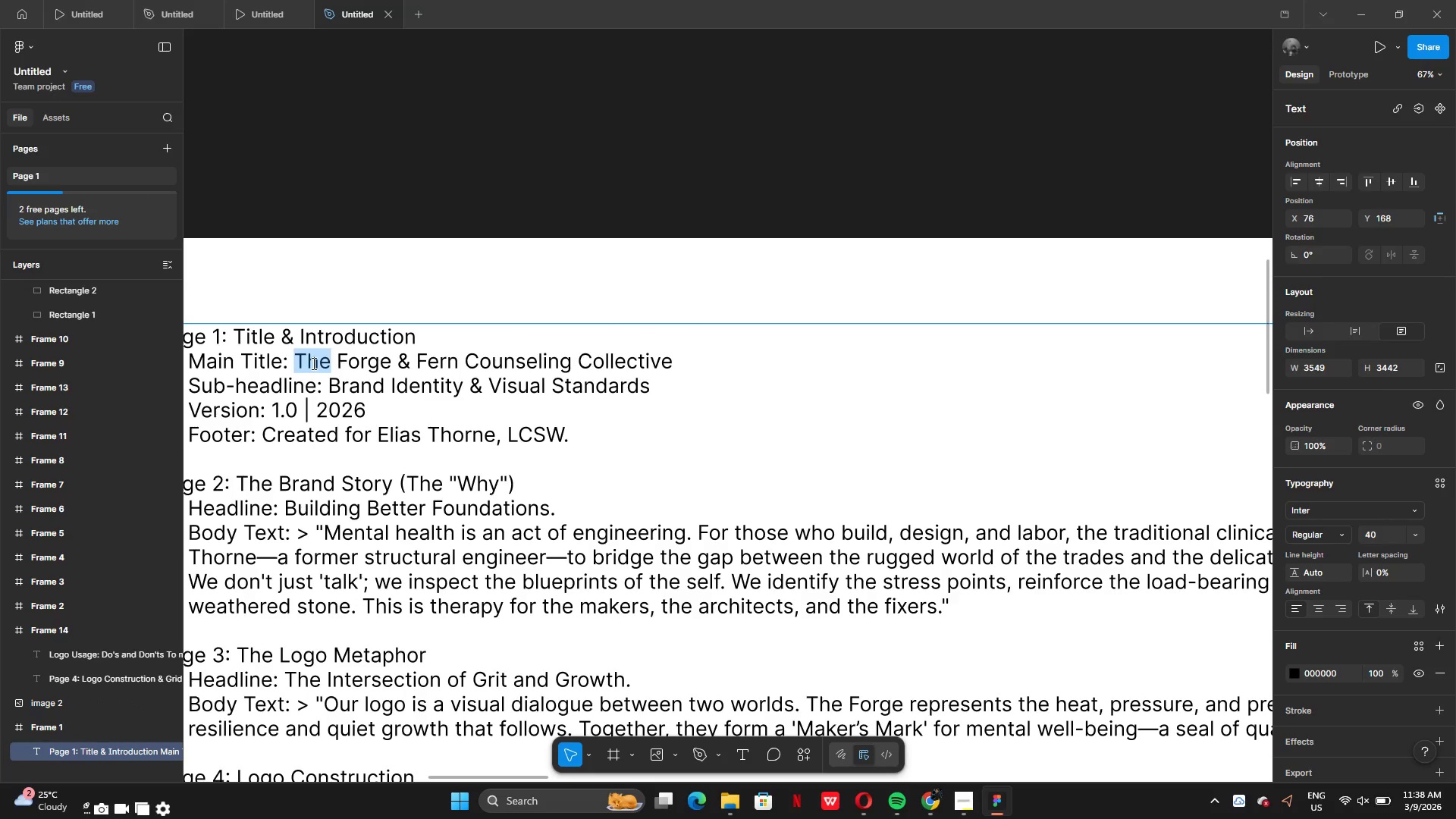 
left_click([312, 364])
 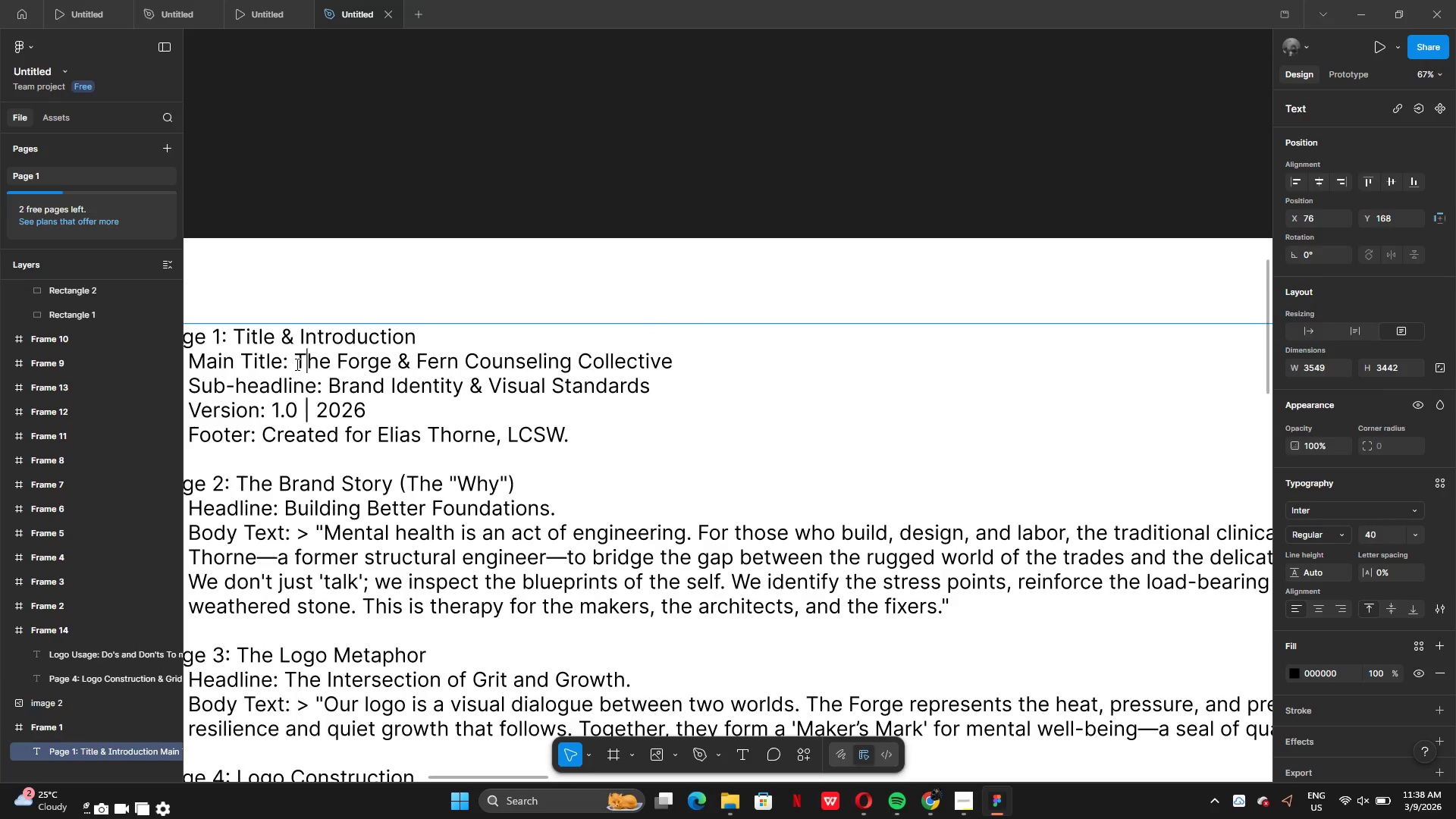 
left_click_drag(start_coordinate=[296, 364], to_coordinate=[689, 357])
 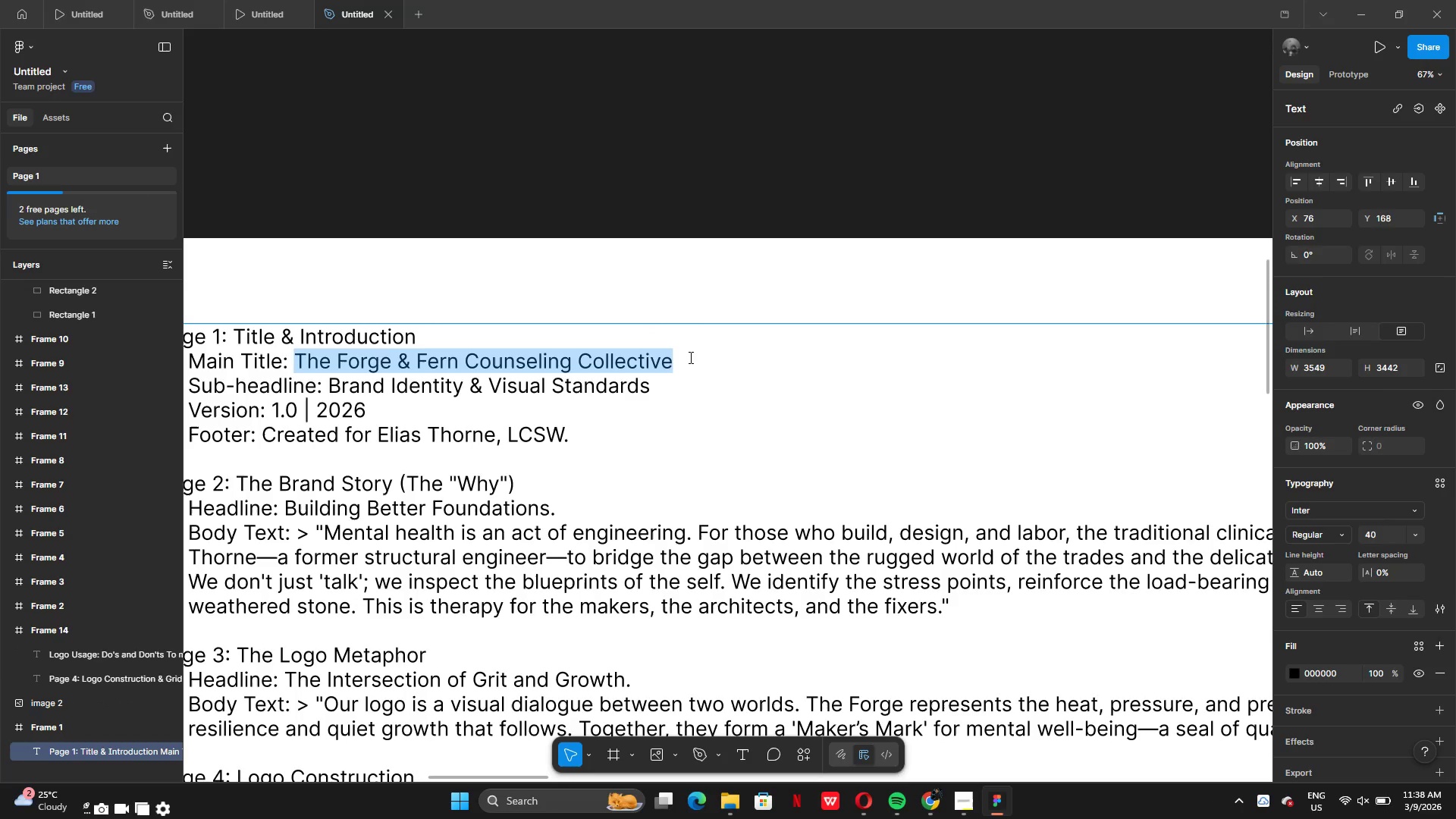 
key(Control+C)
 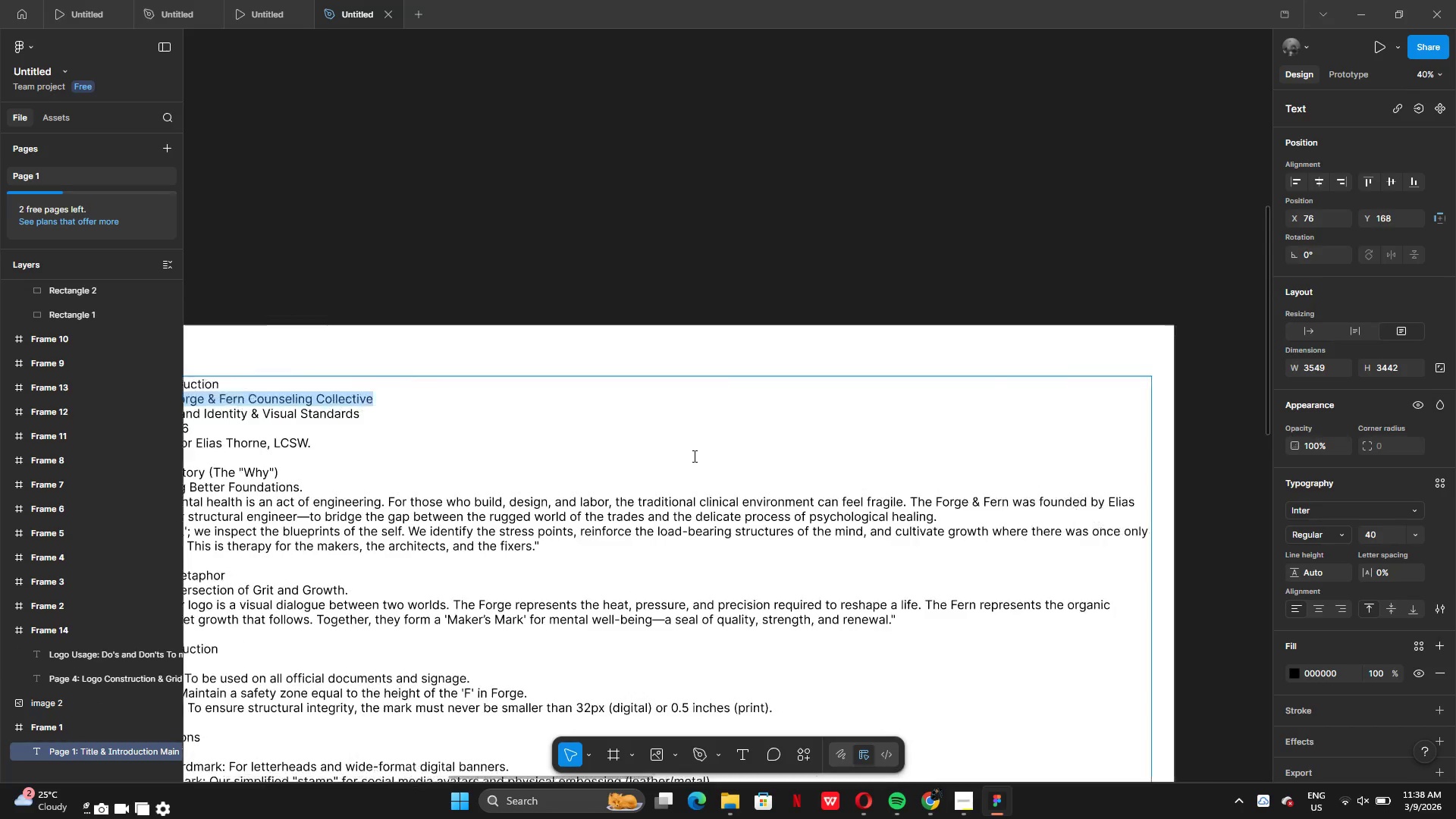 
wait(6.25)
 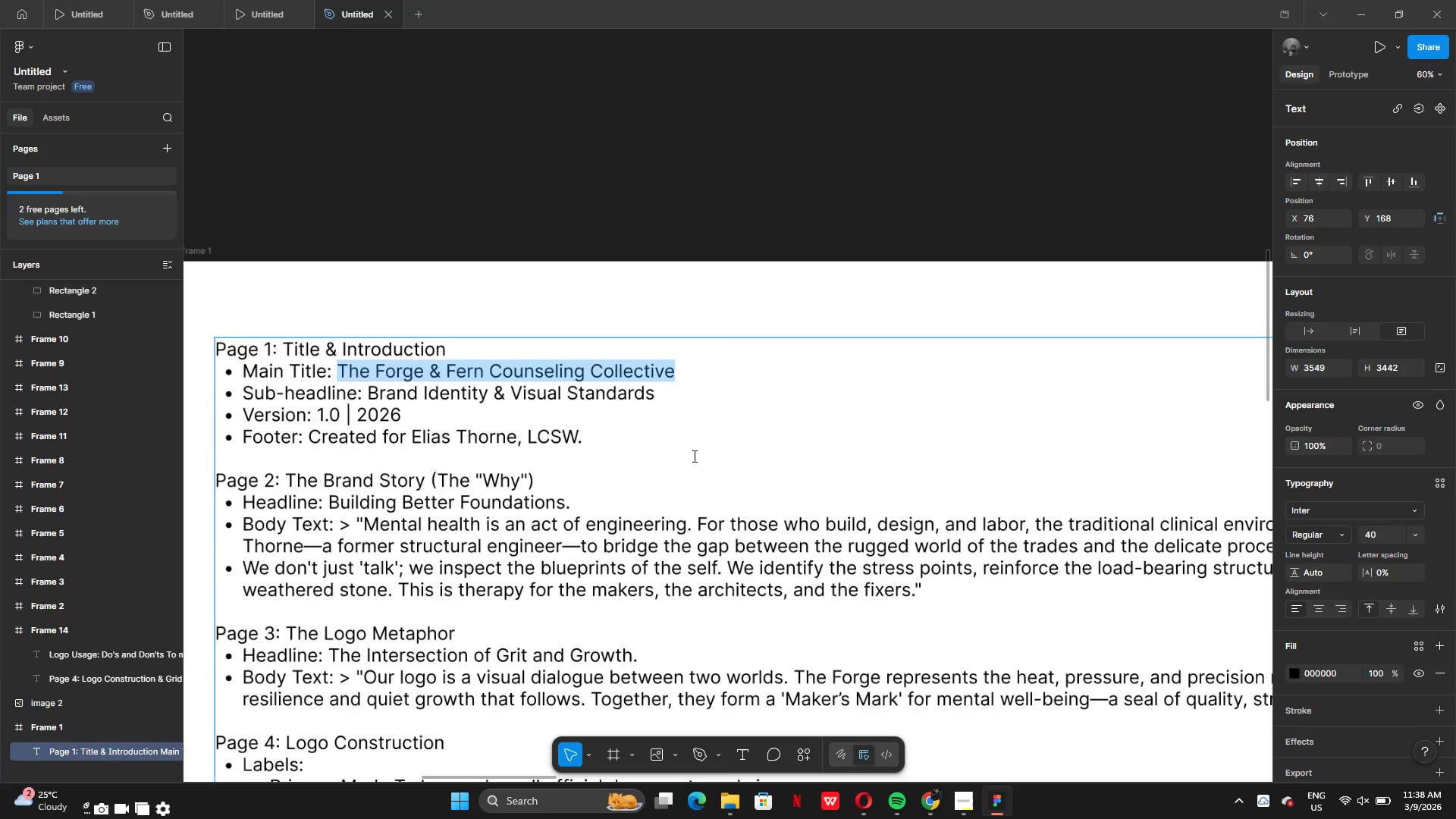 
left_click([682, 455])
 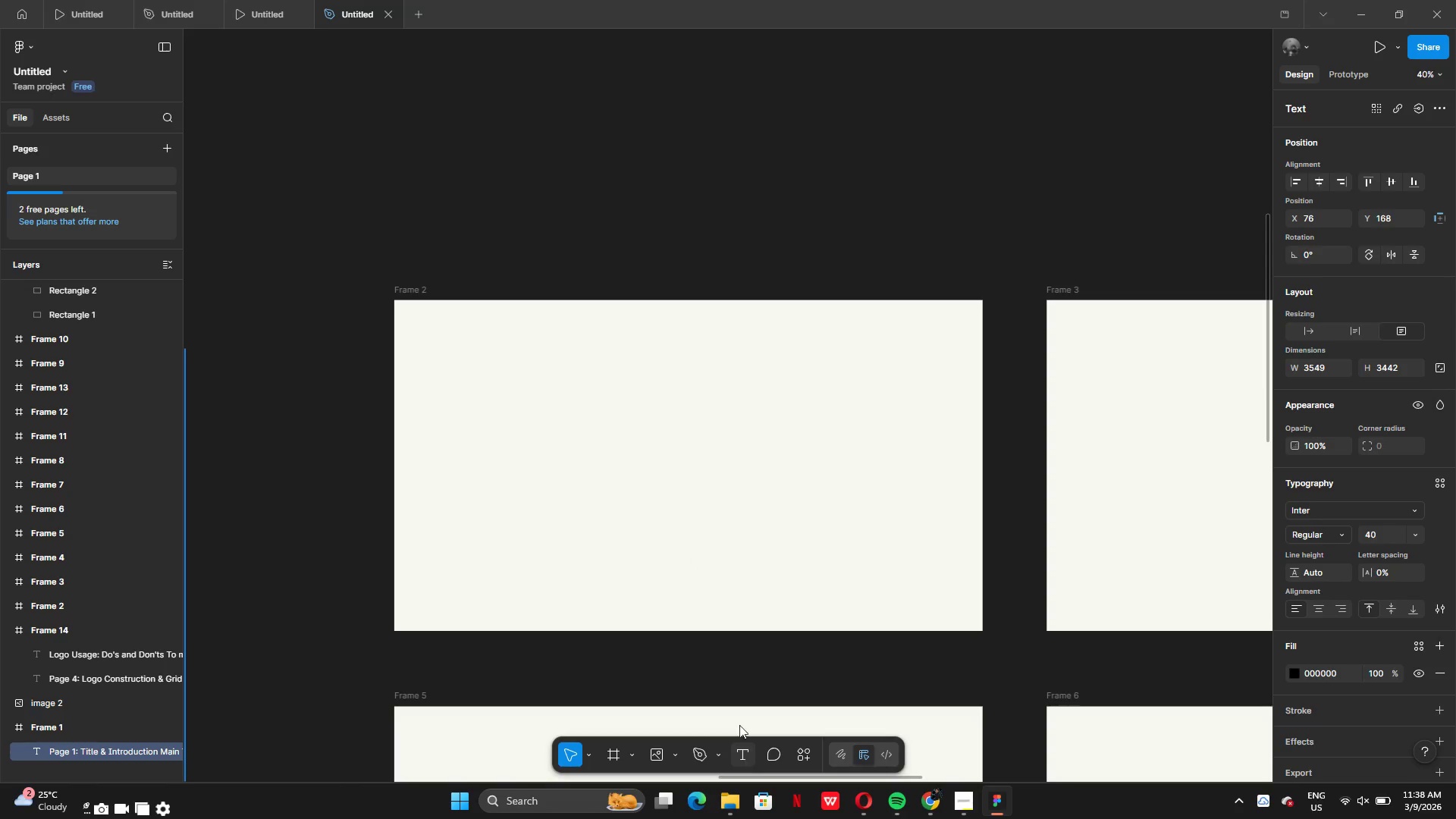 
left_click([676, 473])
 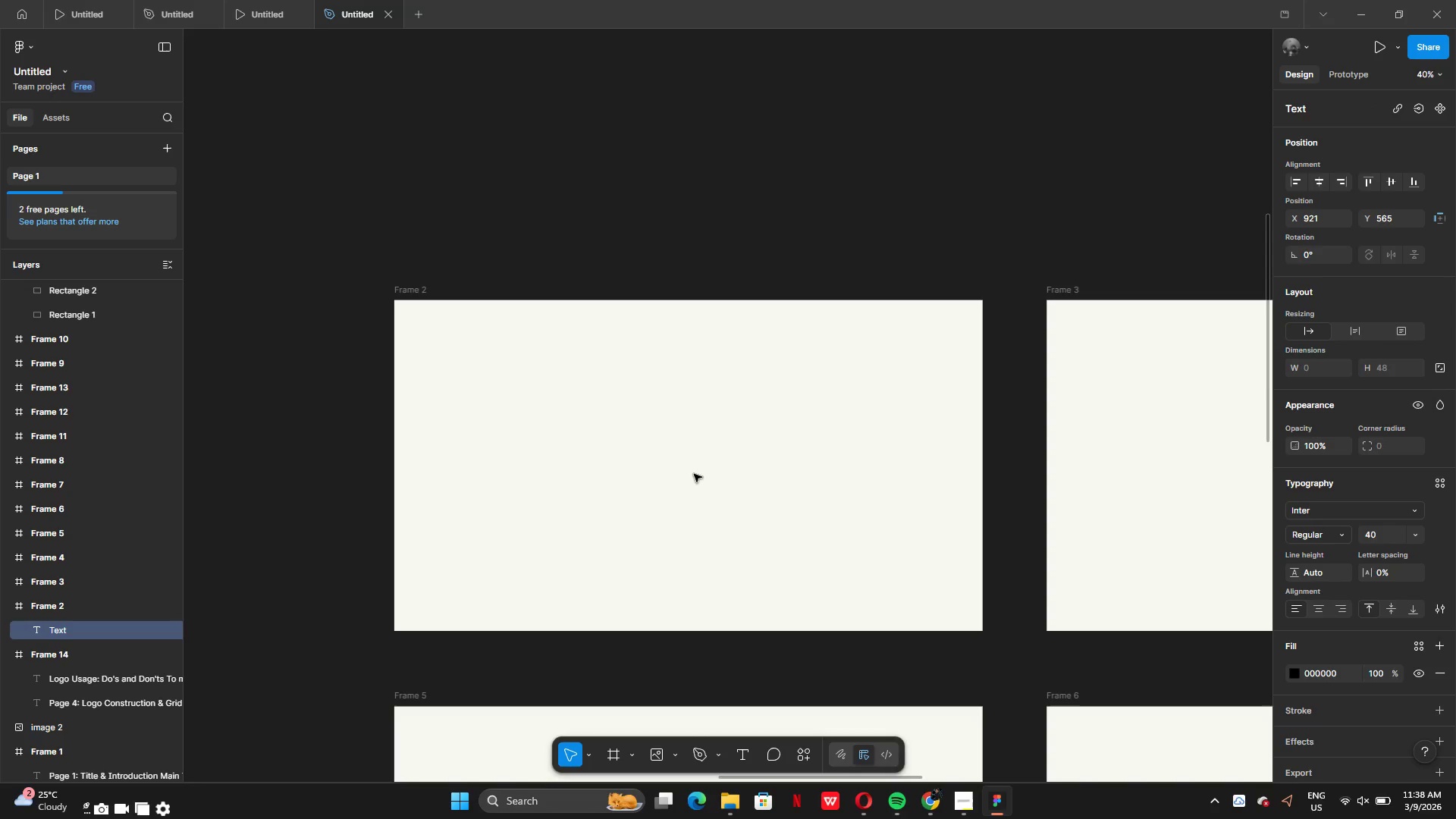 
key(Control+V)
 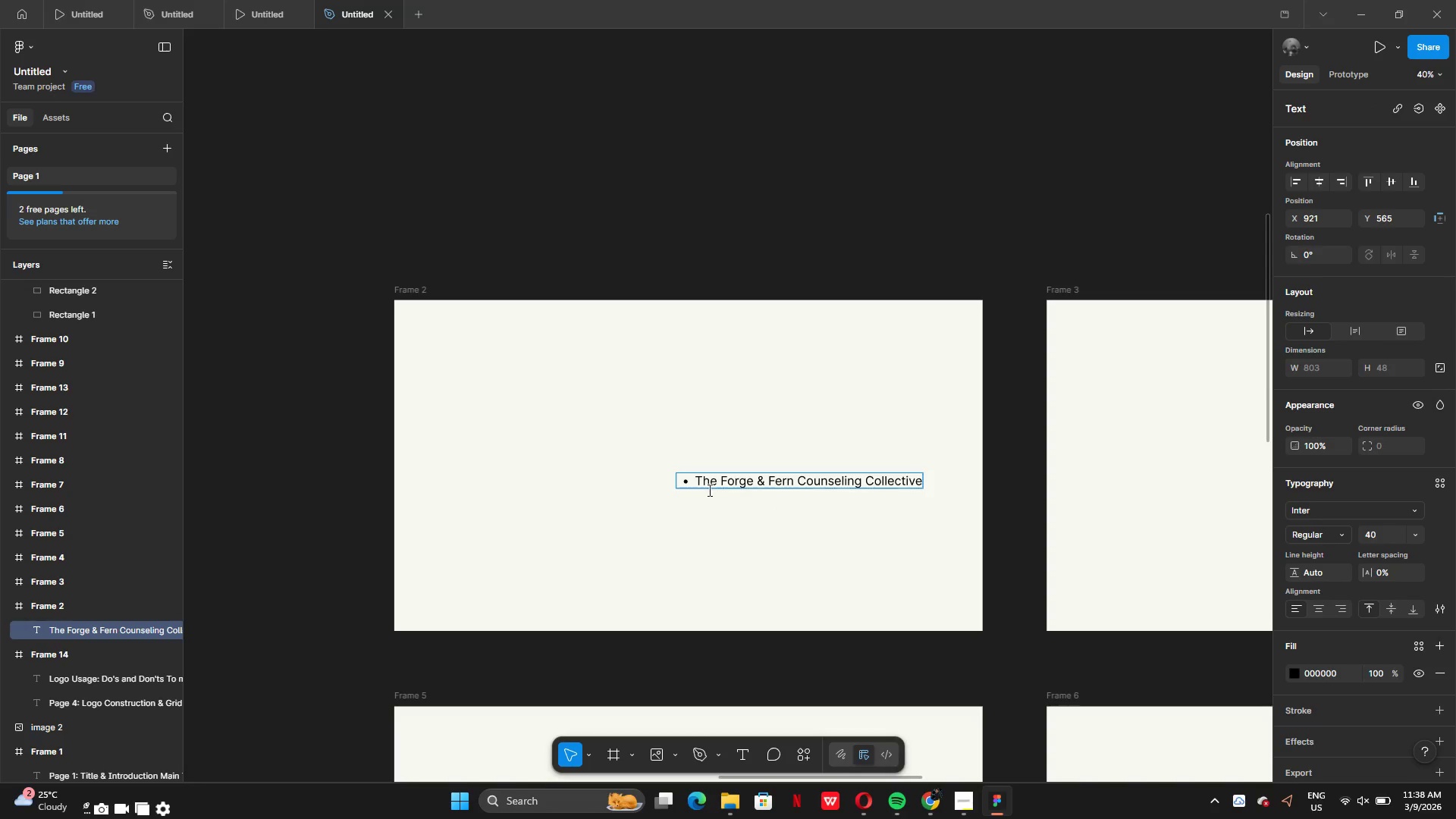 
left_click([697, 479])
 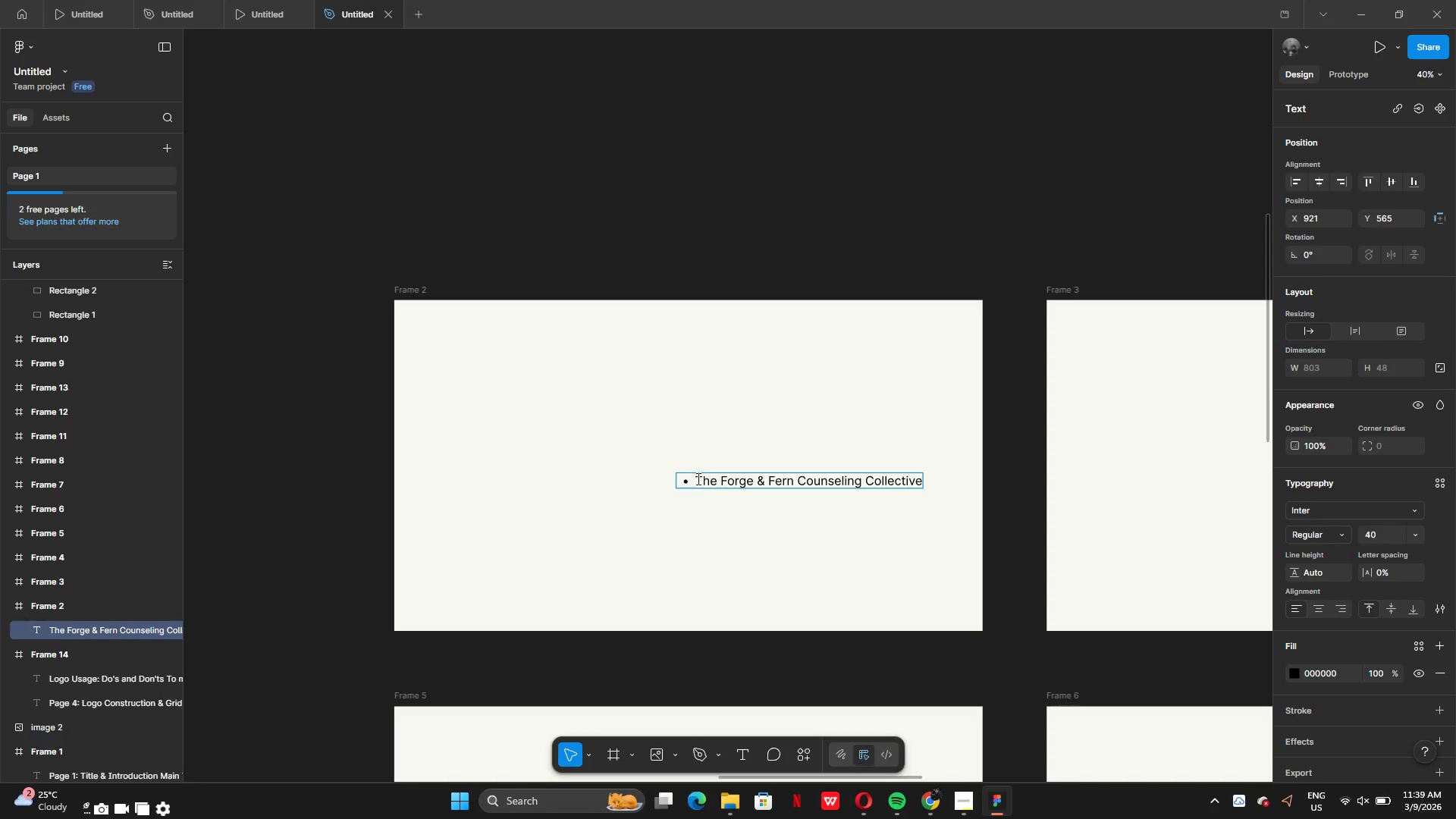 
key(Control+Backspace)
 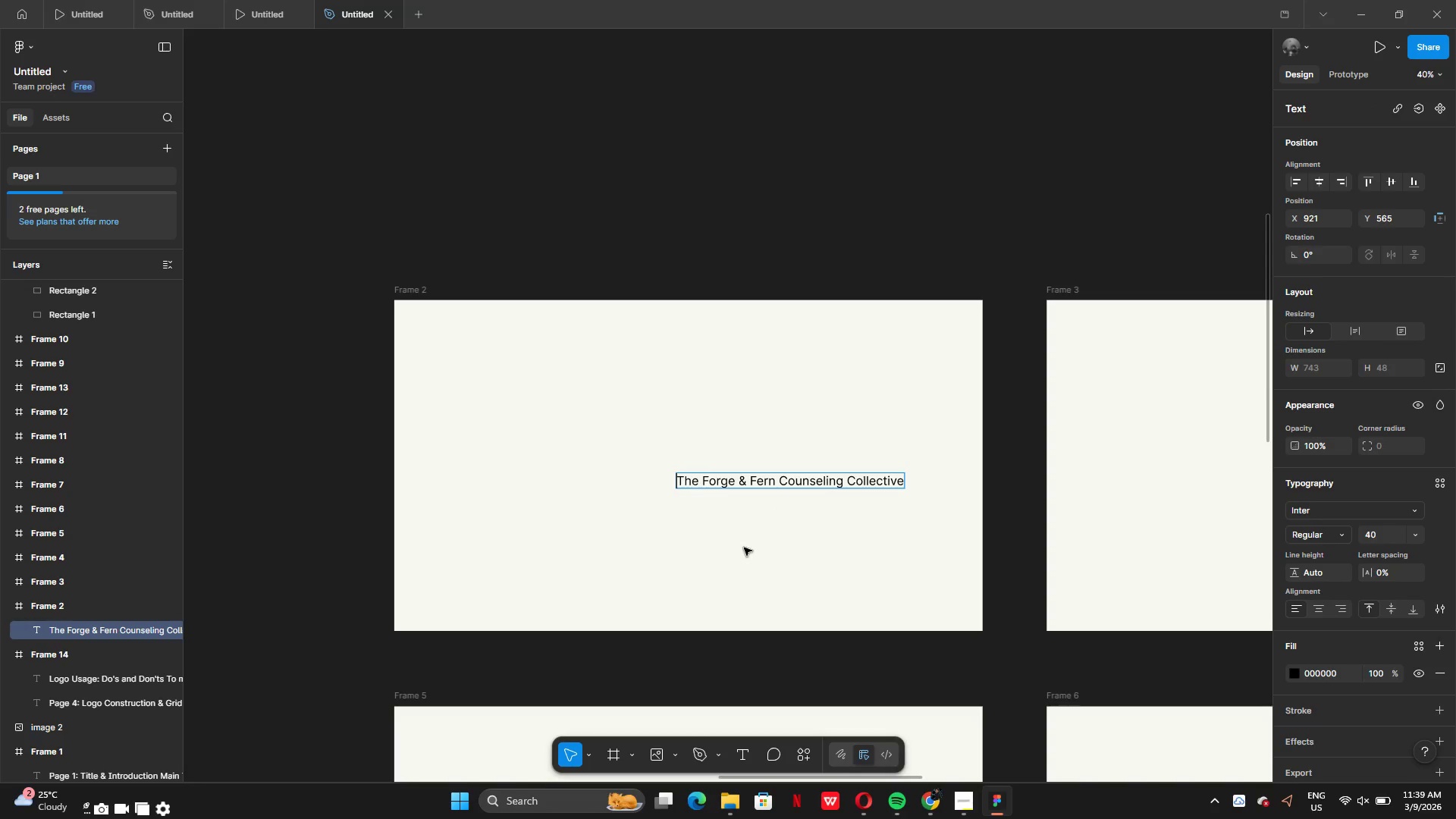 
left_click([744, 548])
 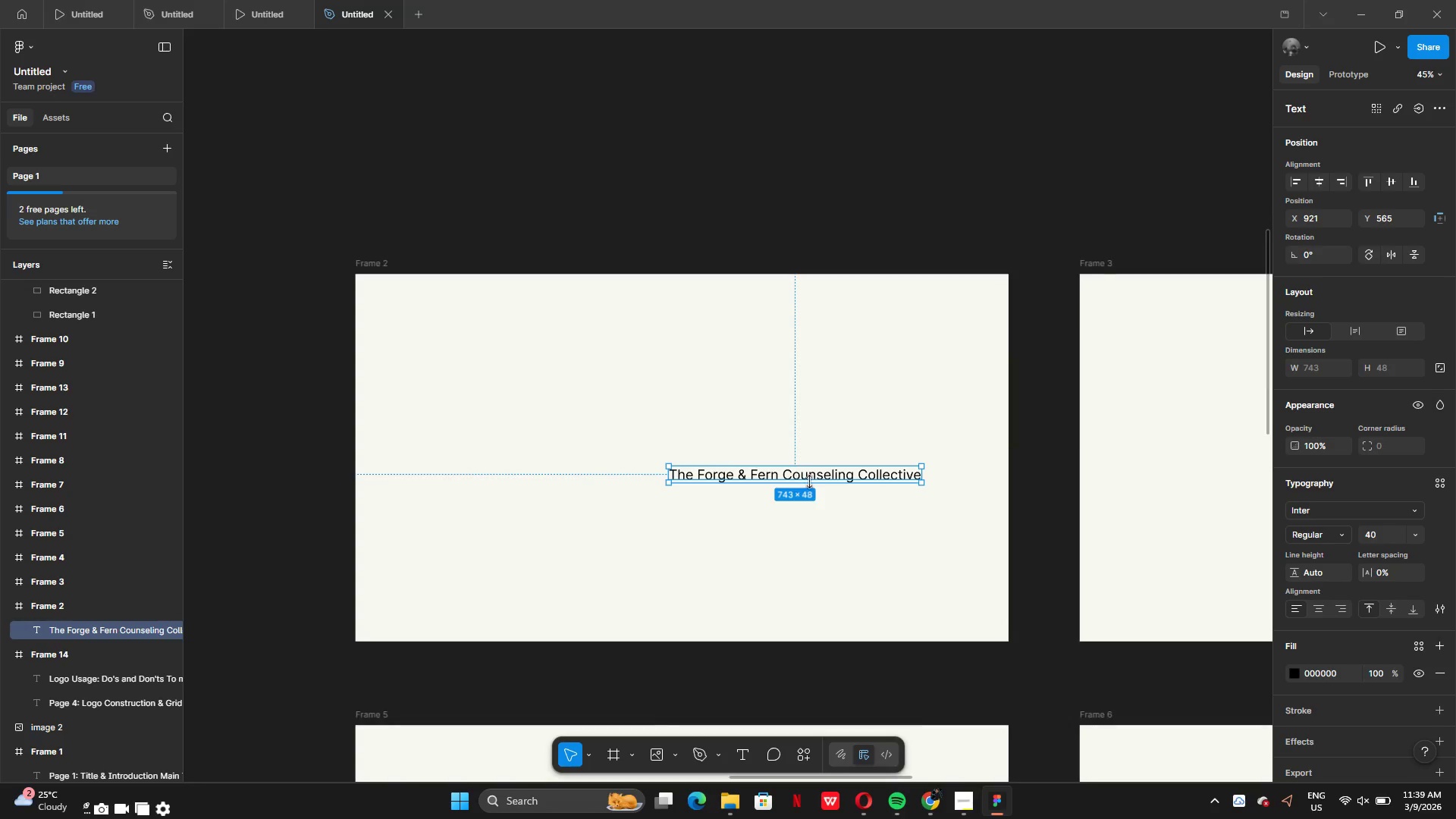 
left_click_drag(start_coordinate=[816, 474], to_coordinate=[682, 460])
 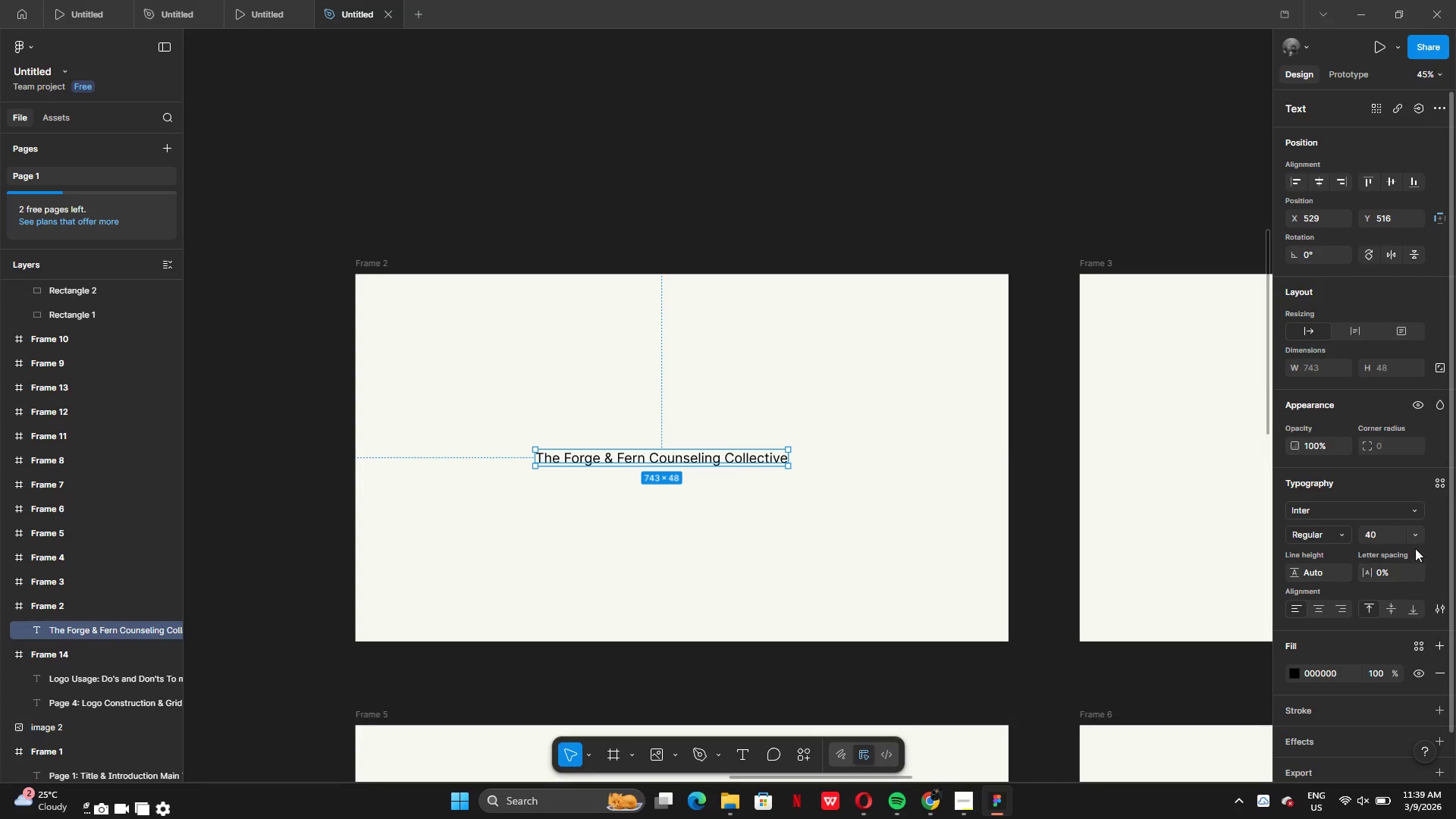 
wait(6.22)
 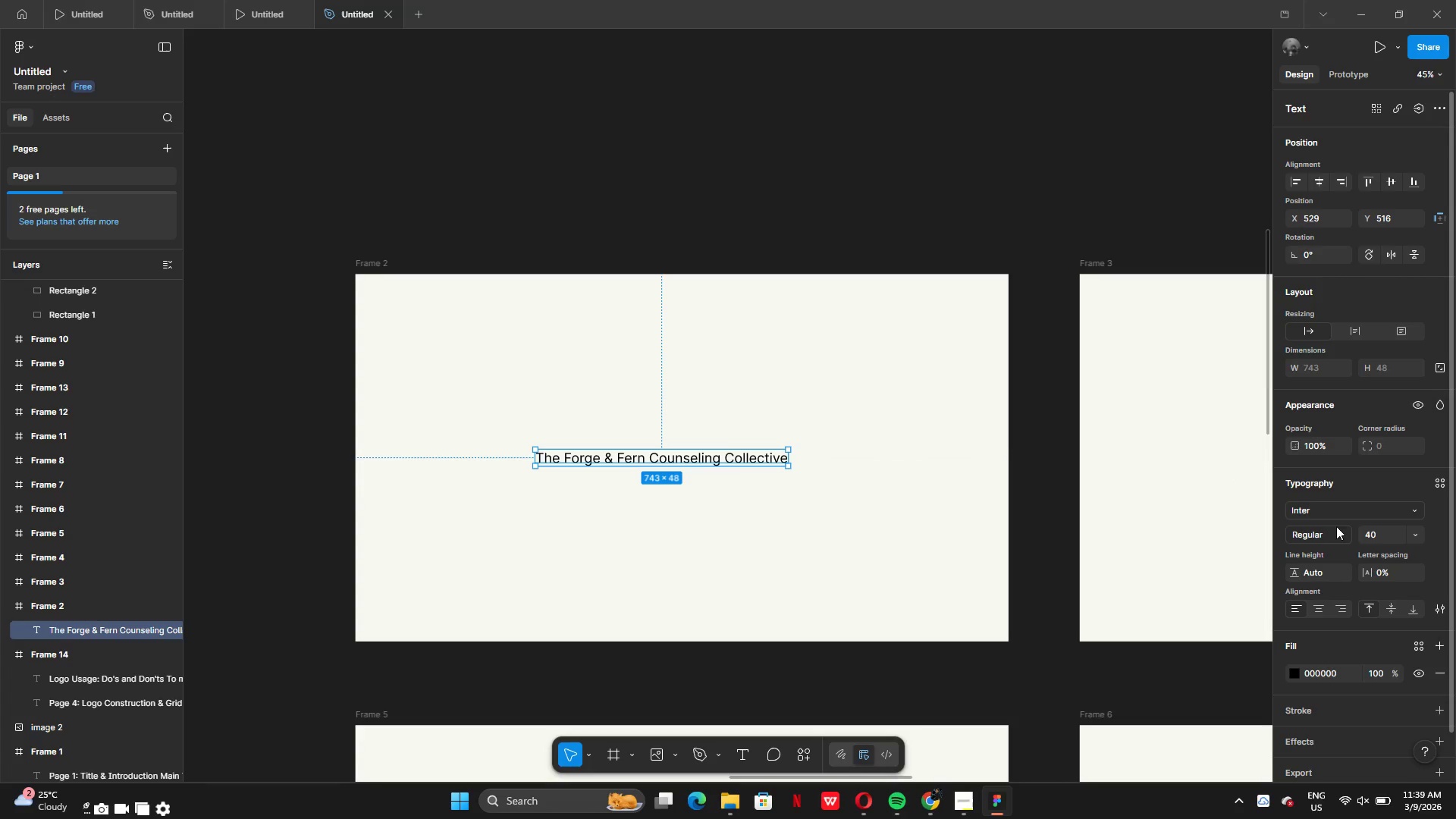 
left_click([1435, 602])
 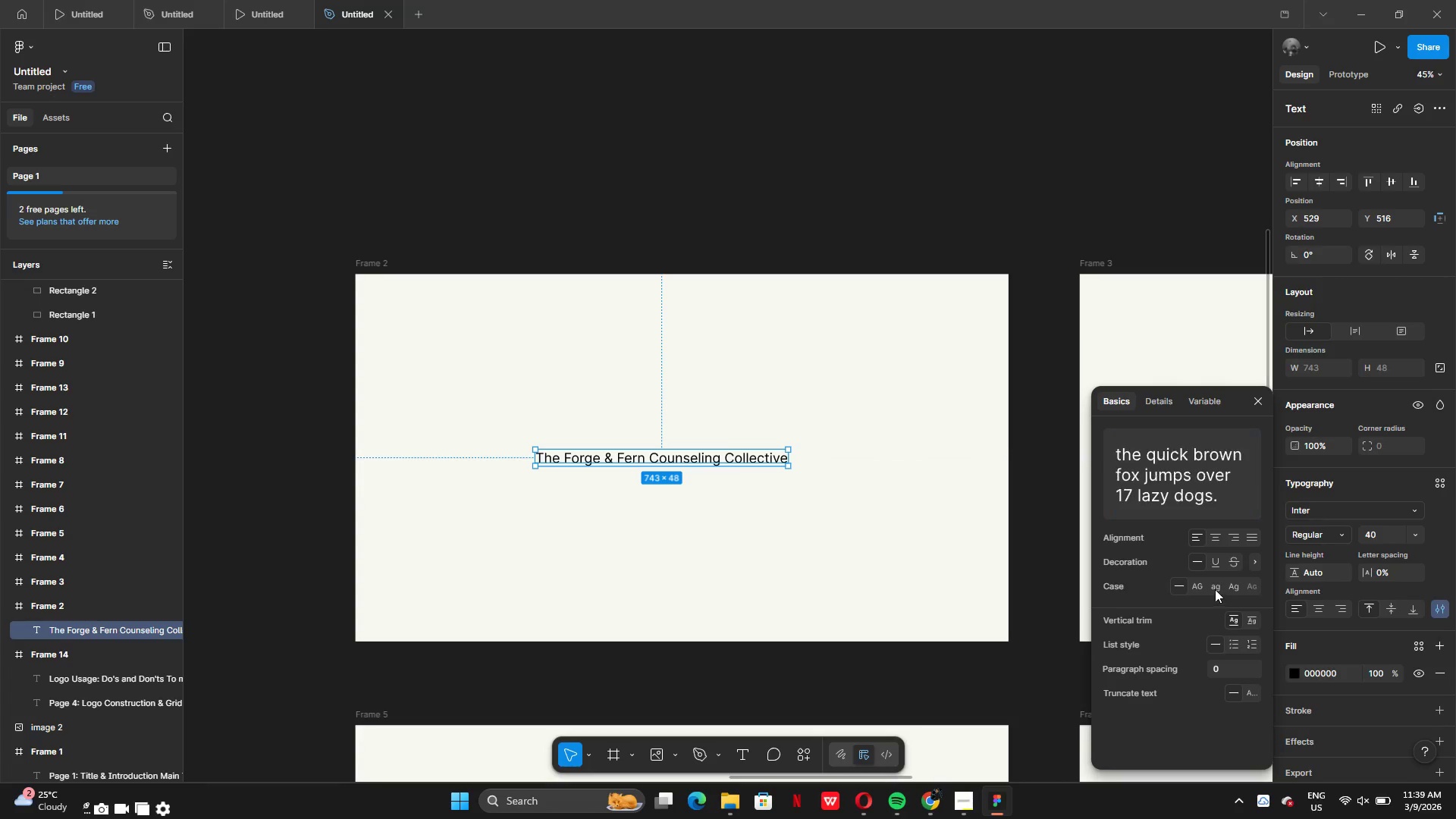 
left_click([1198, 585])
 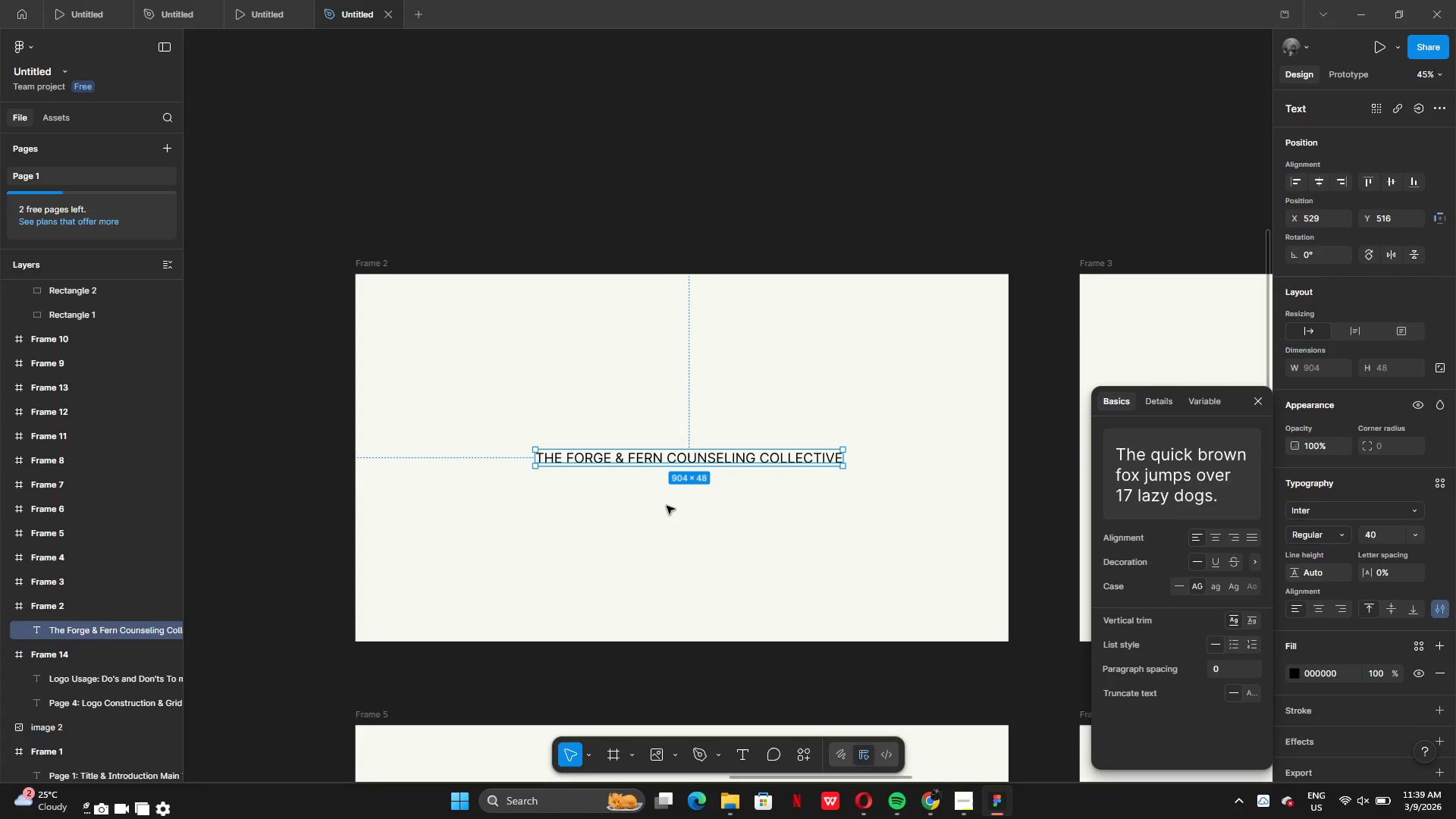 
left_click([679, 507])
 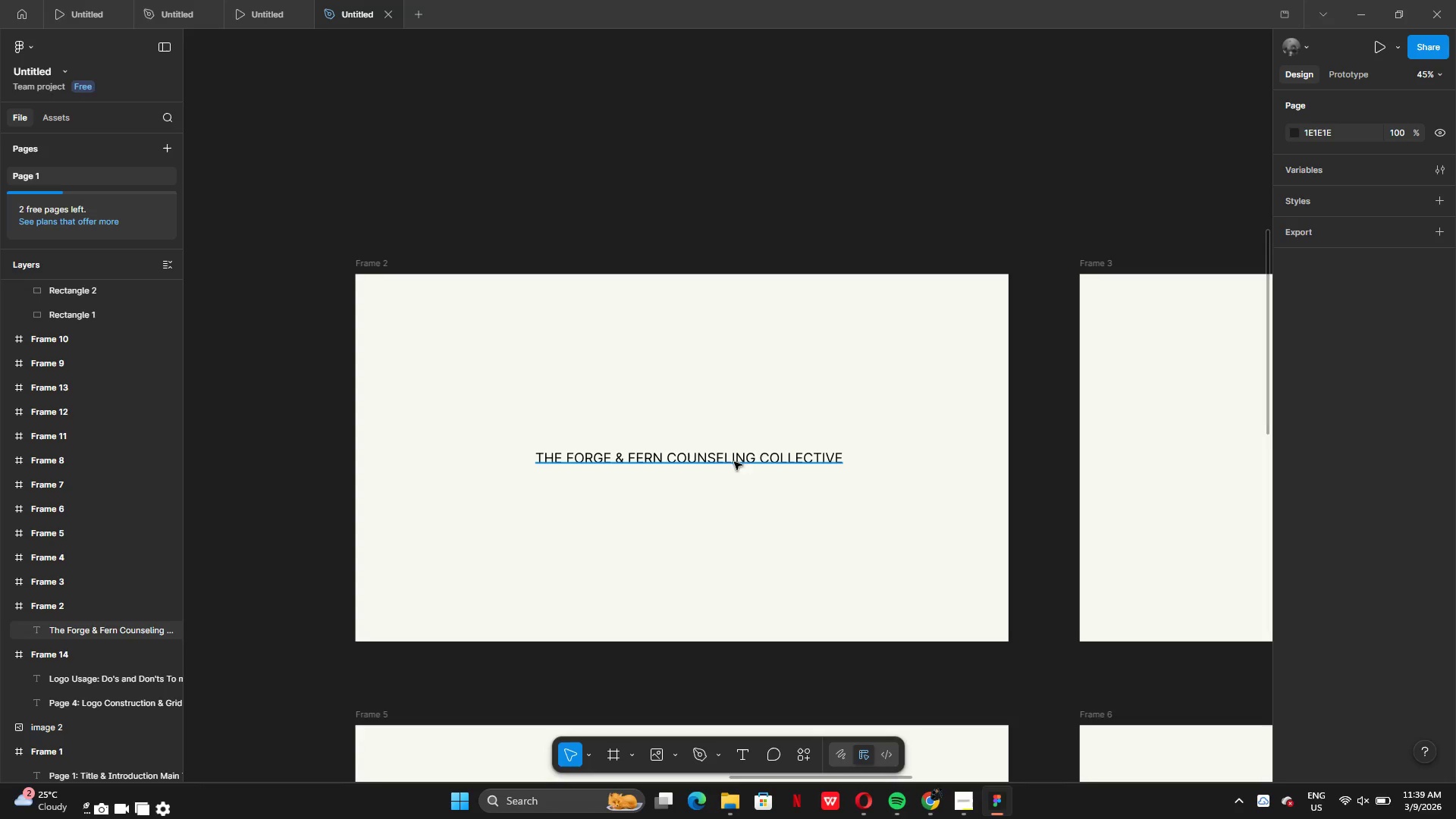 
left_click_drag(start_coordinate=[735, 459], to_coordinate=[725, 460])
 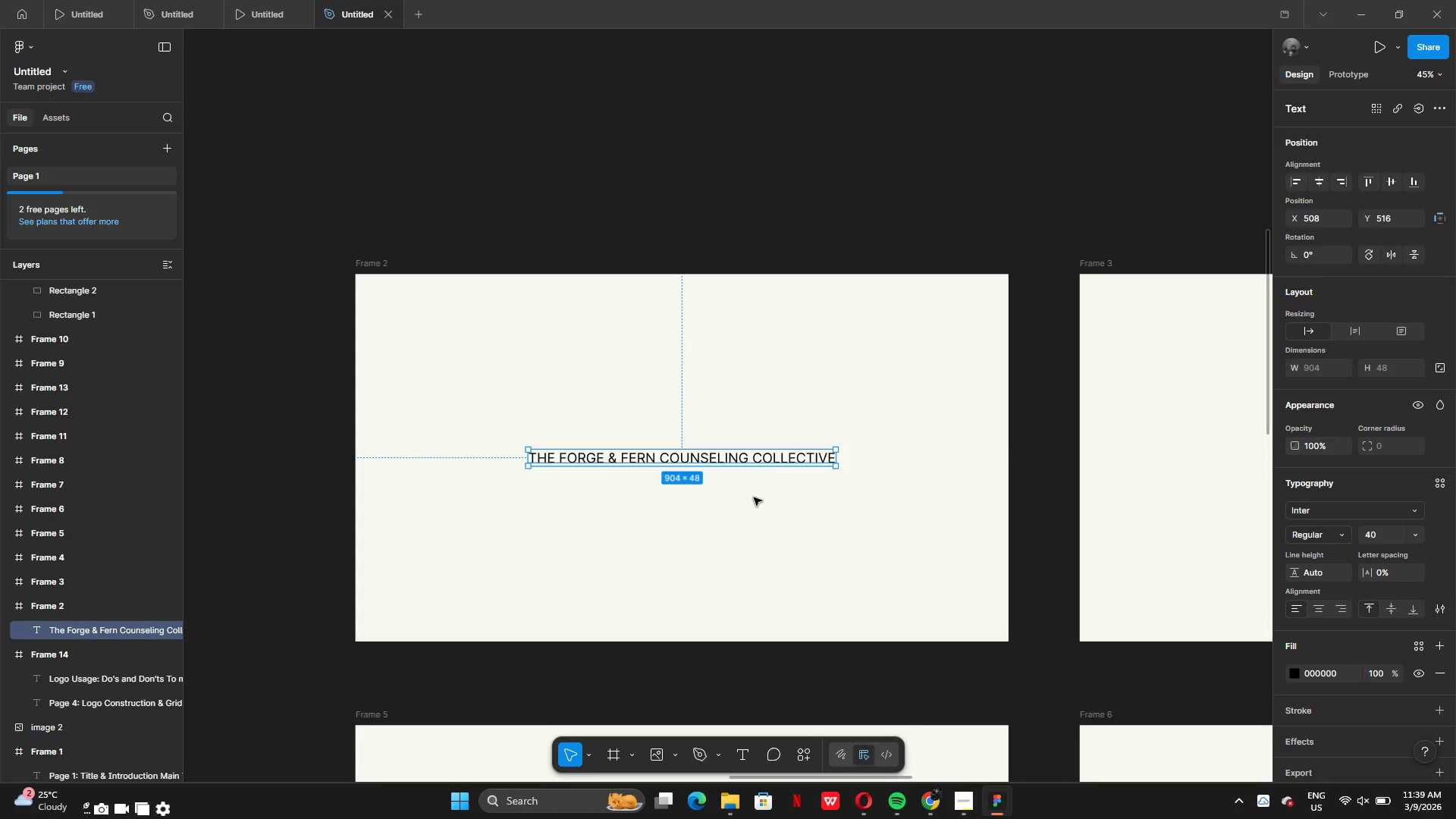 
left_click([754, 497])
 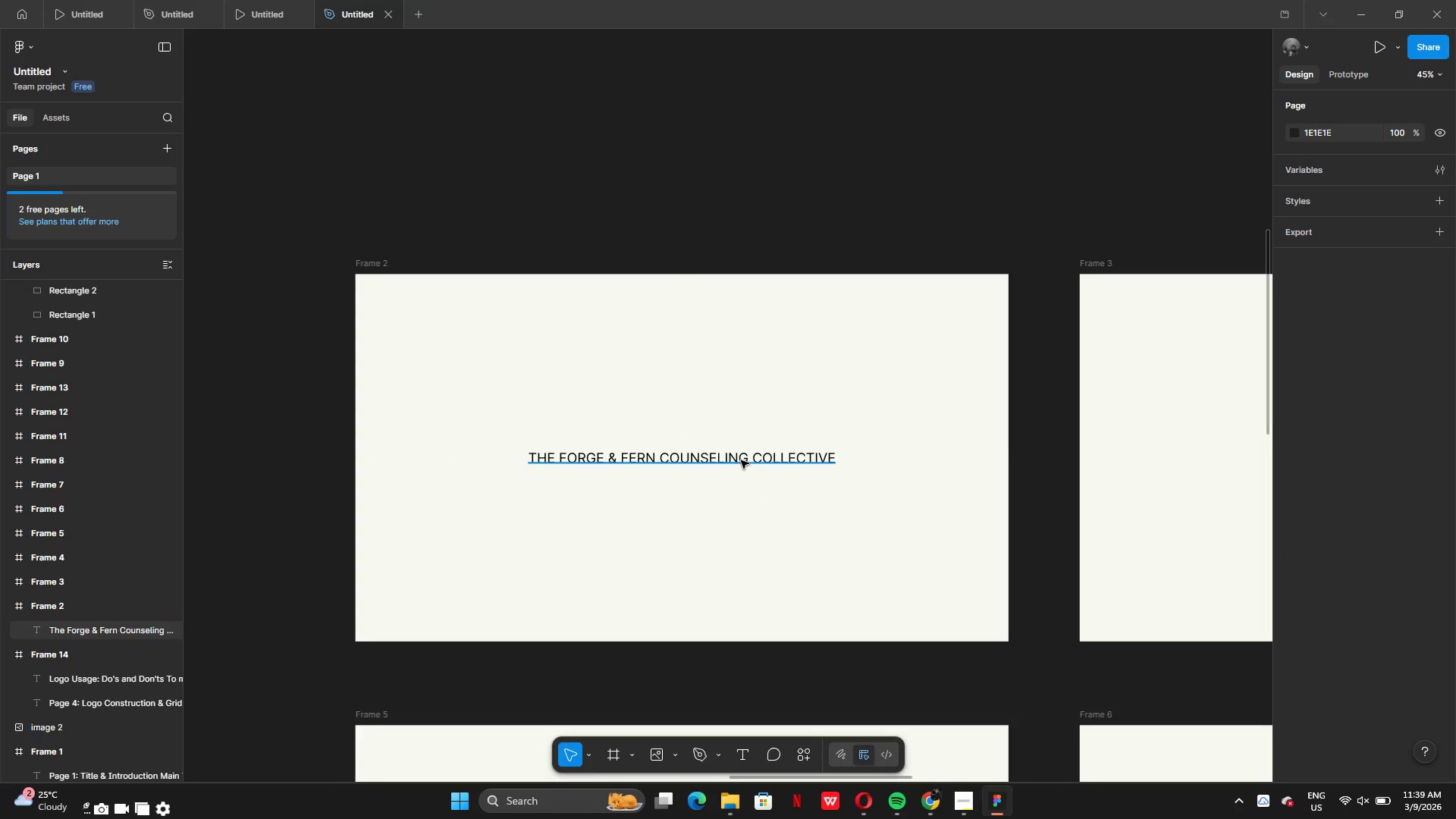 
left_click([741, 460])
 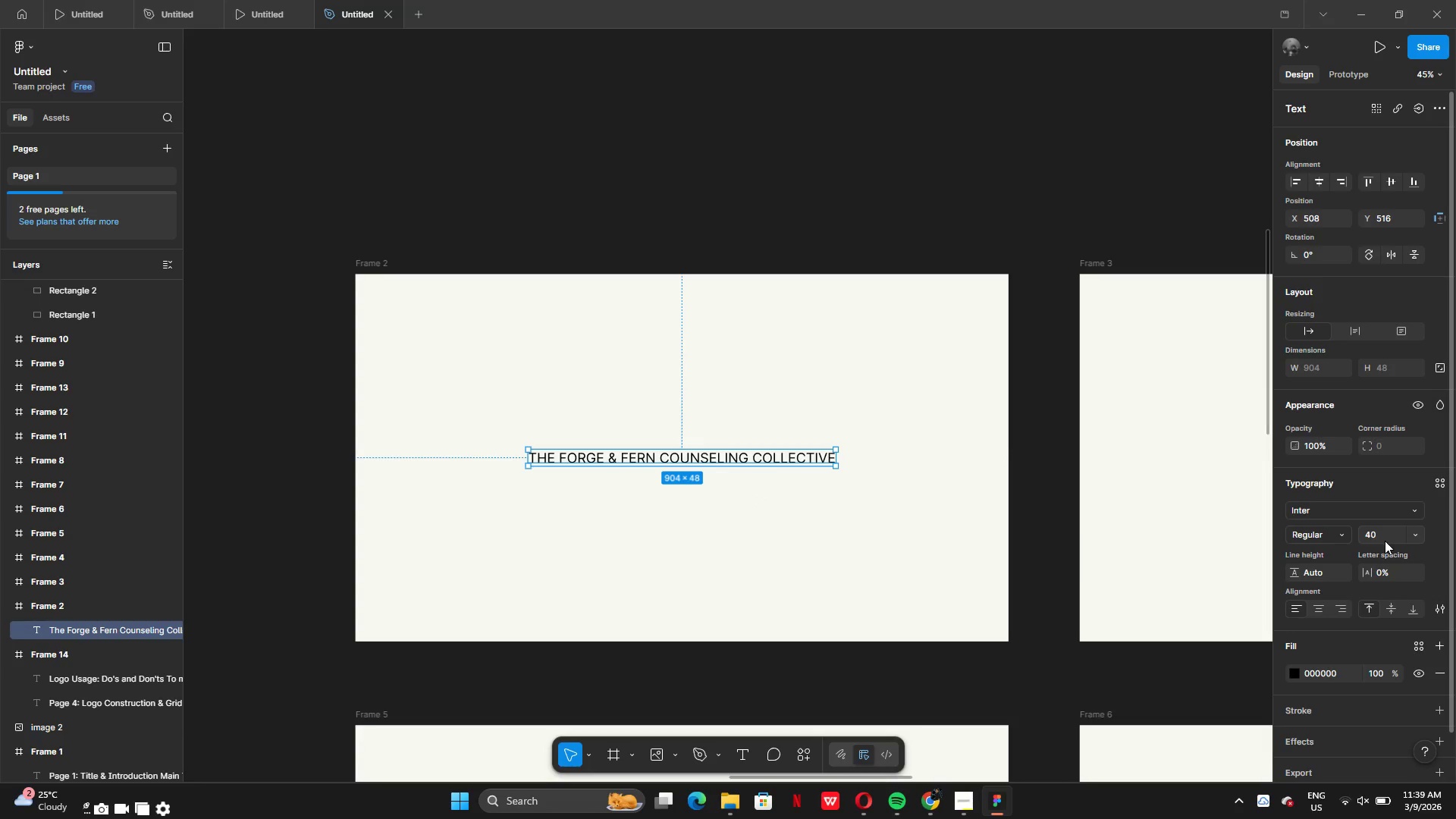 
left_click([1416, 539])
 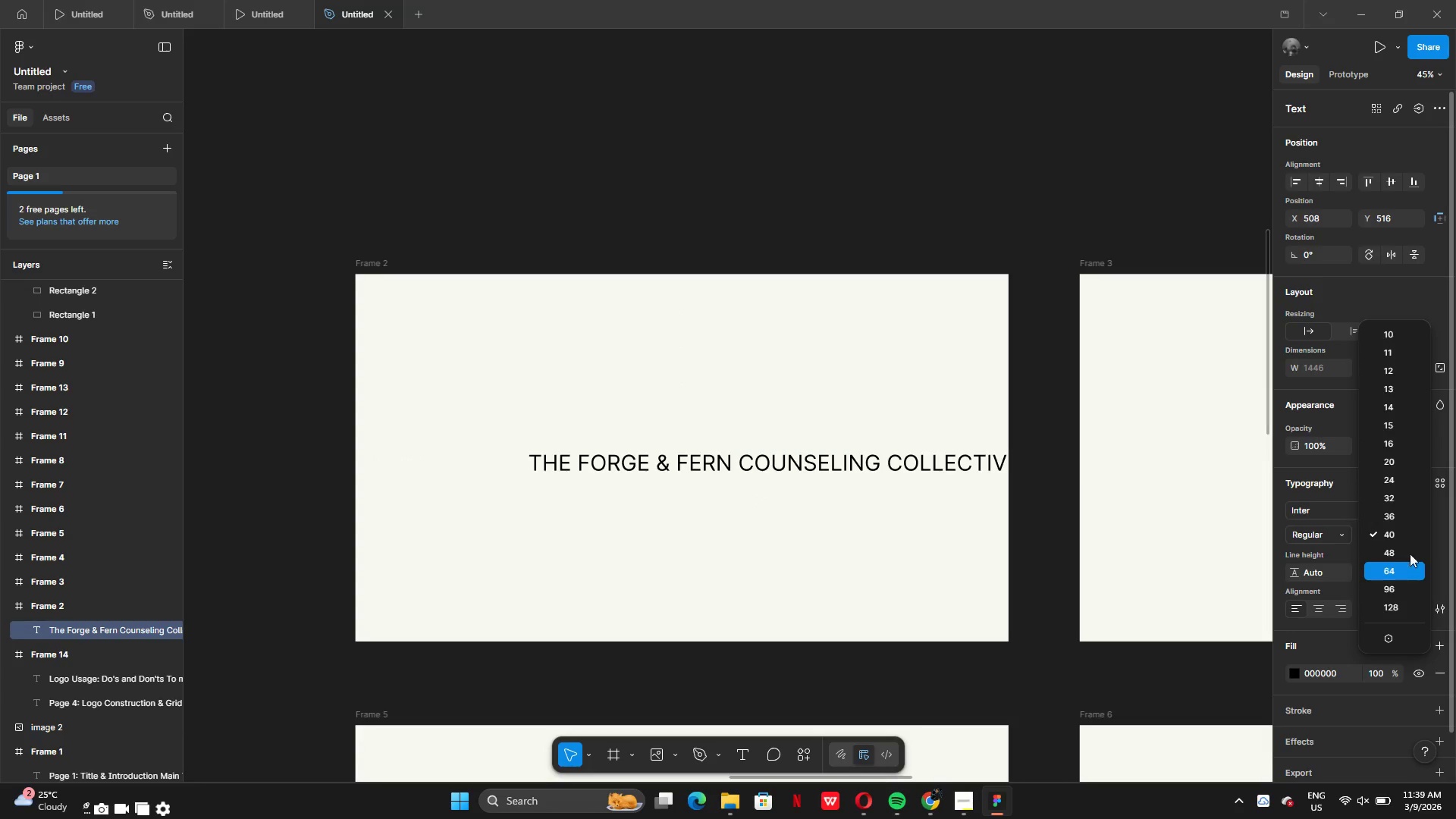 
left_click([1410, 551])
 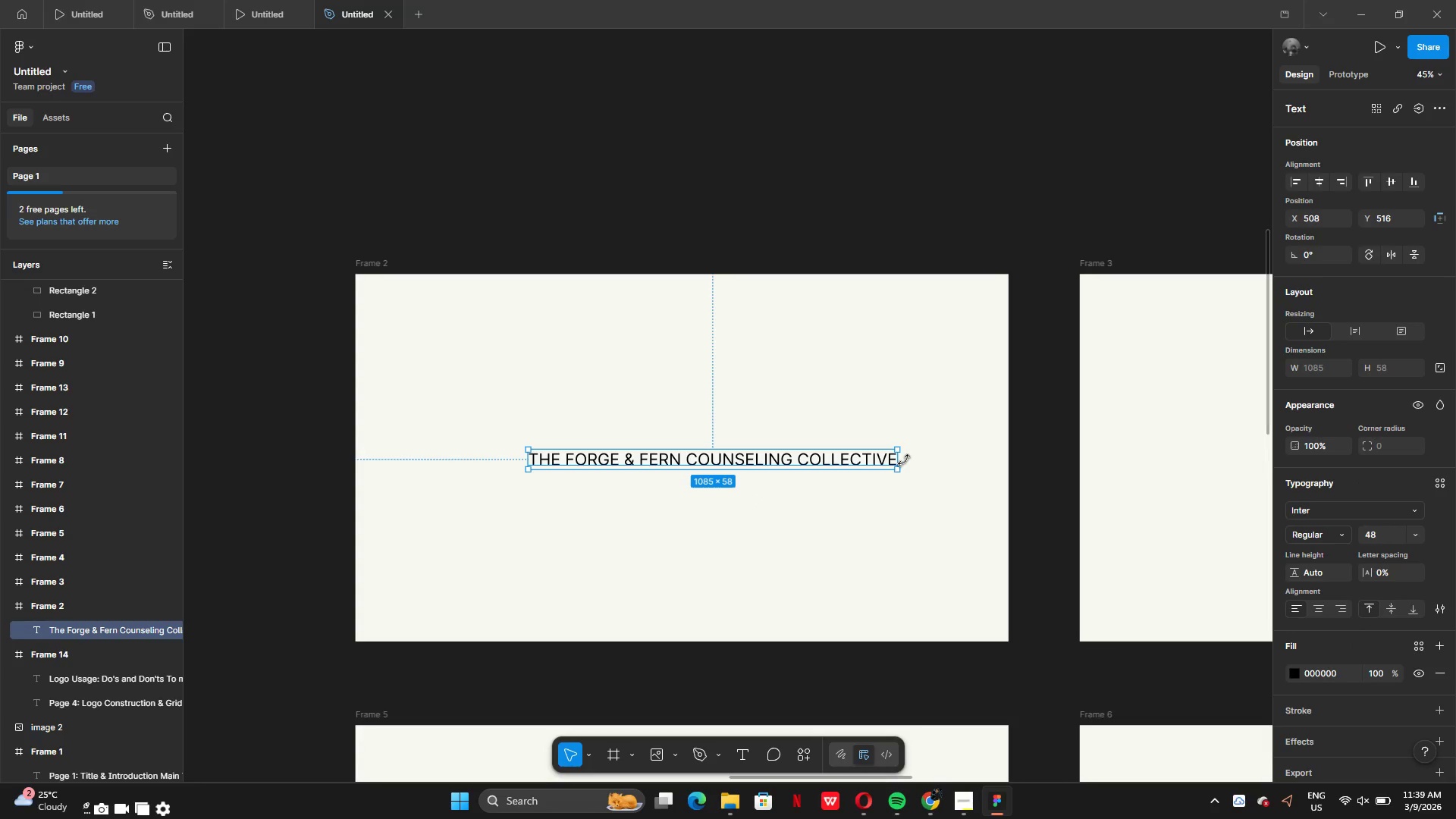 
left_click_drag(start_coordinate=[900, 460], to_coordinate=[755, 450])
 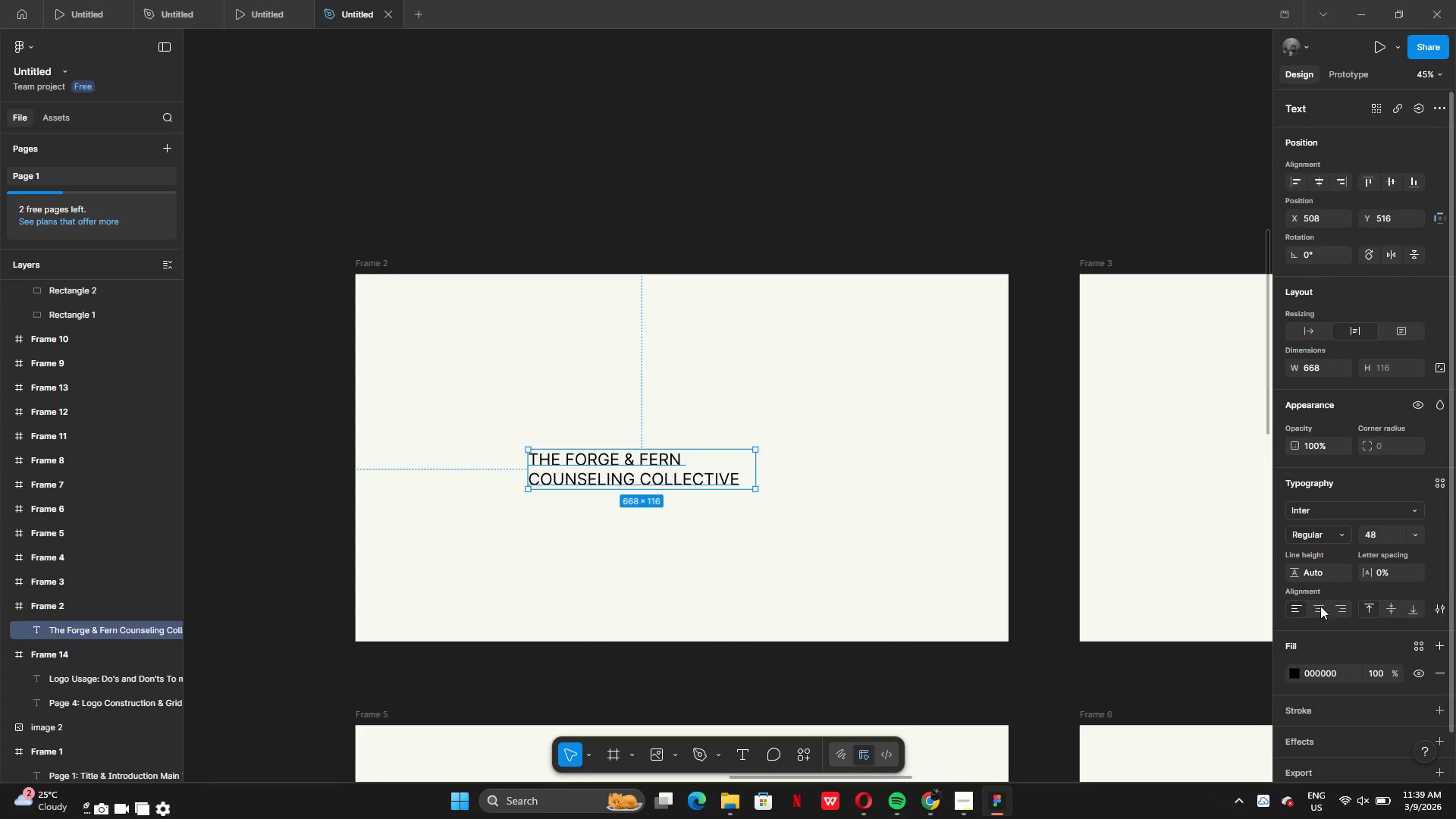 
left_click([1320, 603])
 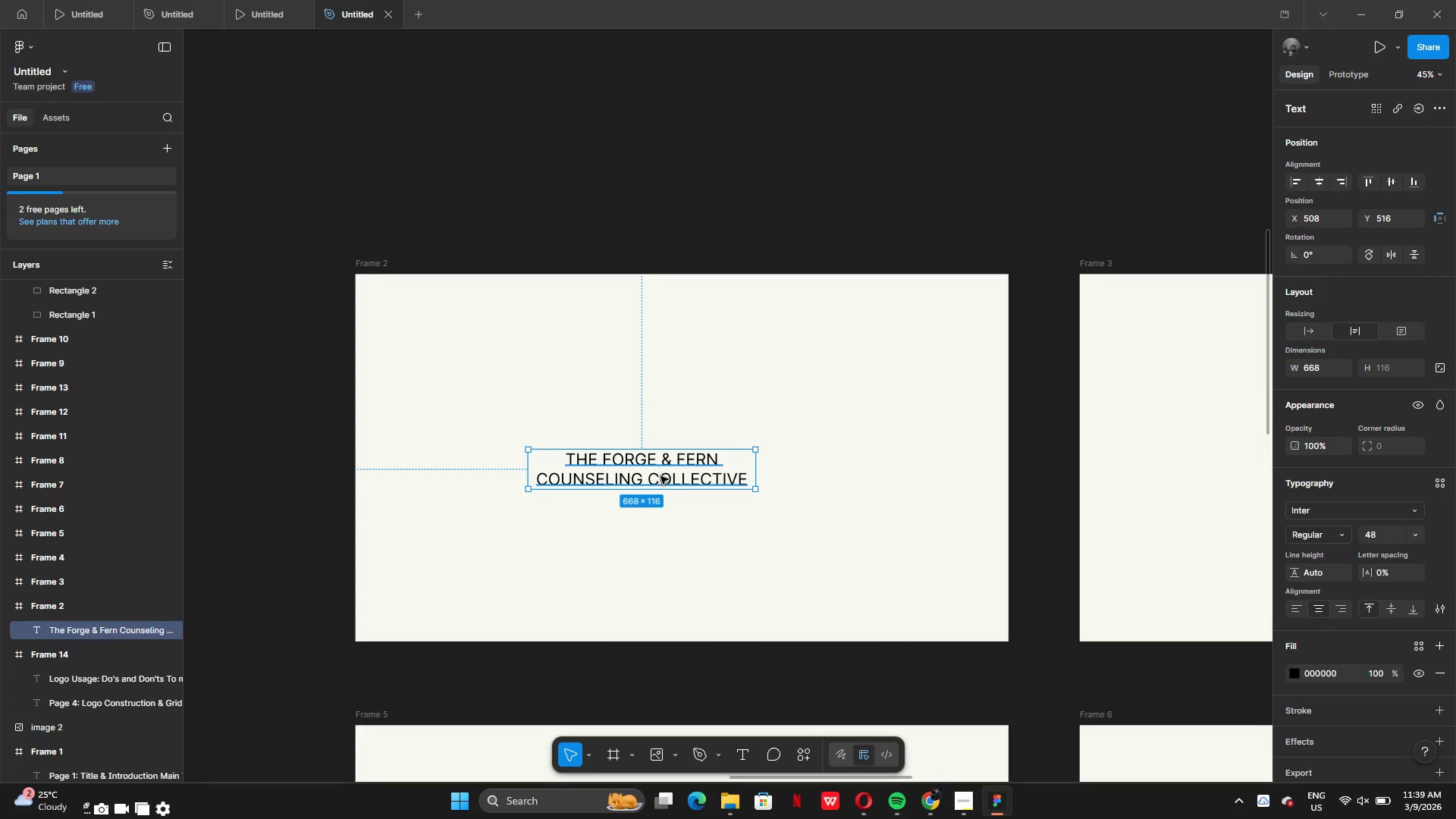 
left_click_drag(start_coordinate=[660, 471], to_coordinate=[697, 459])
 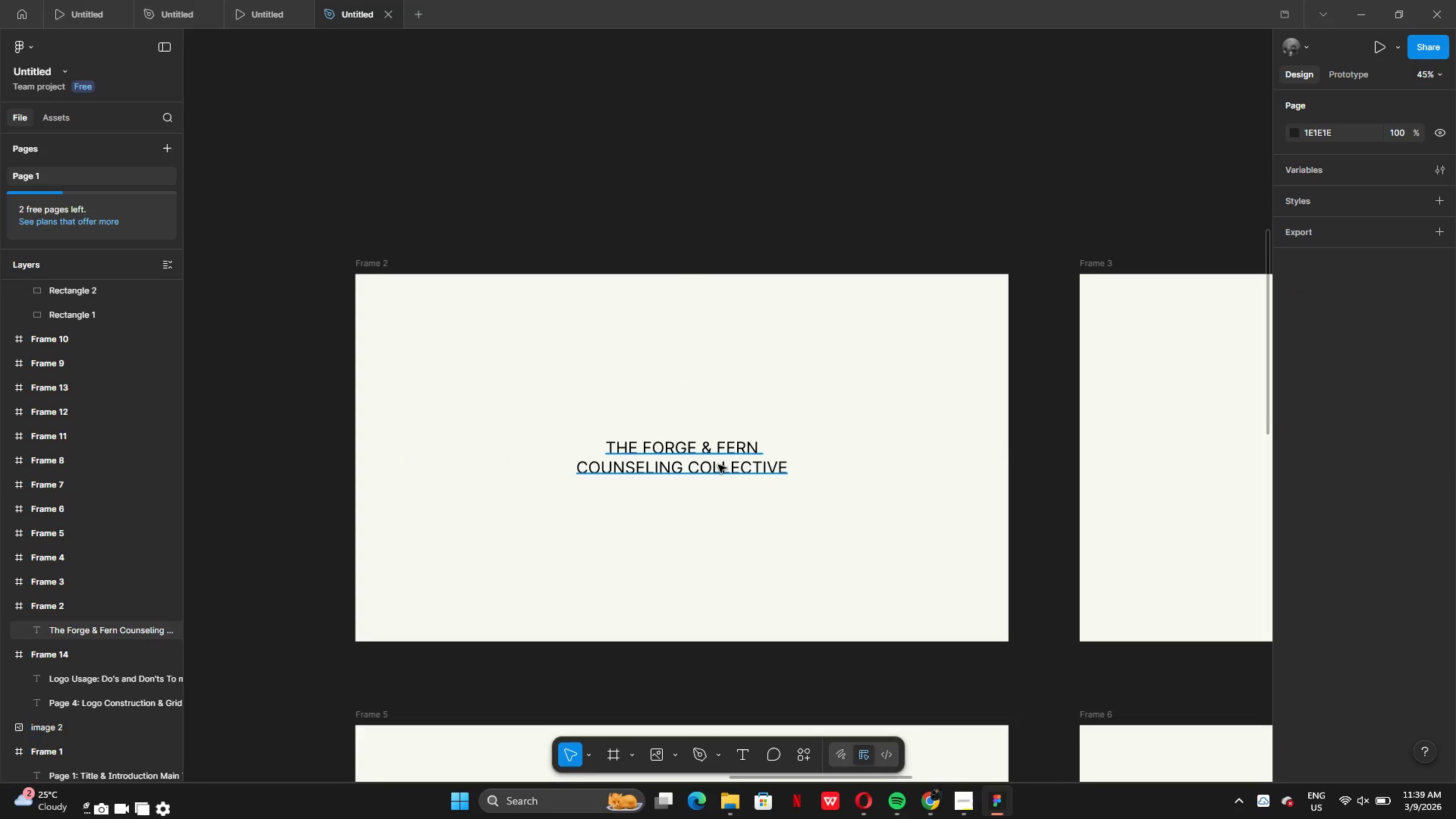 
left_click([718, 465])
 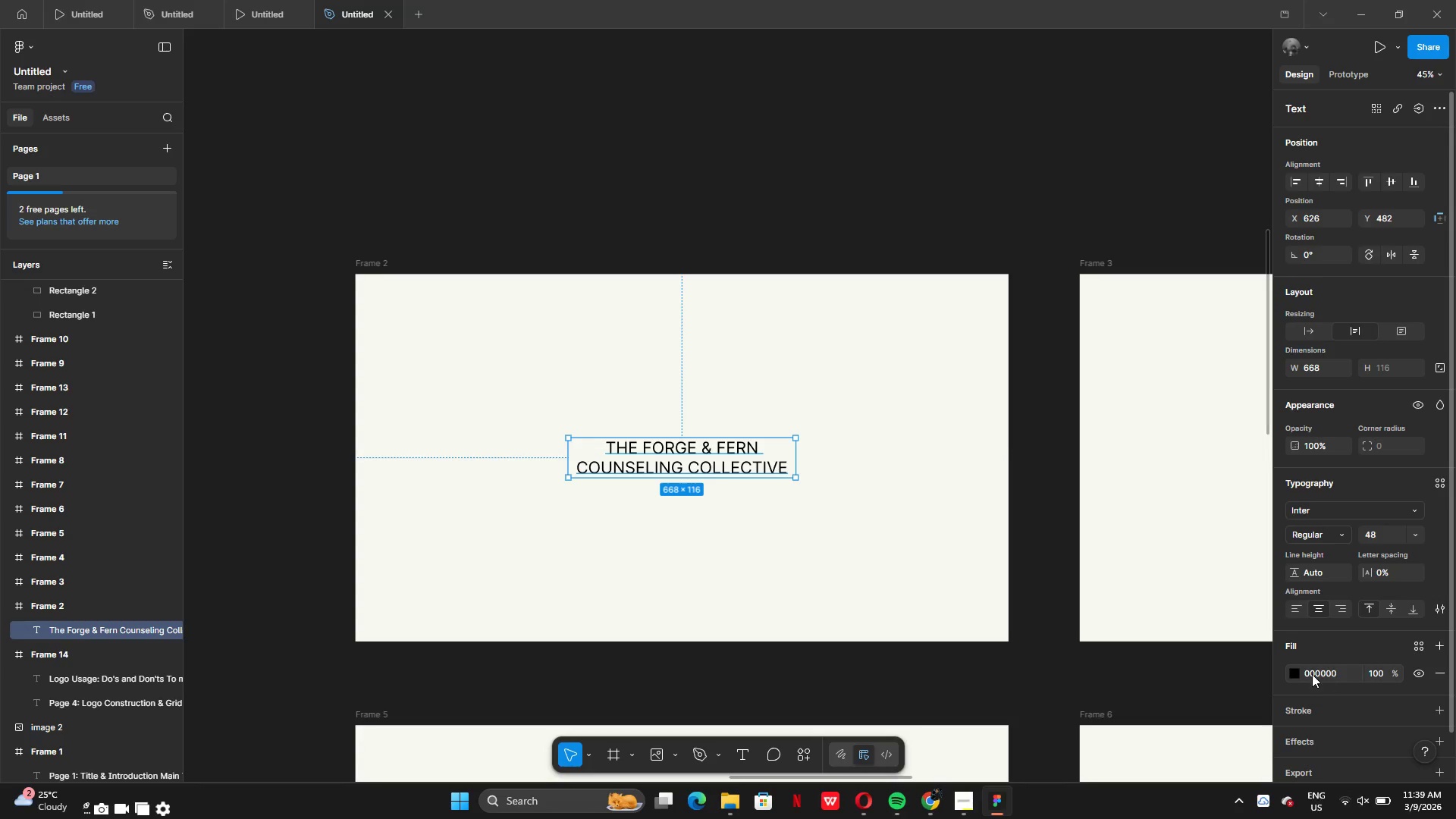 
left_click([1301, 671])
 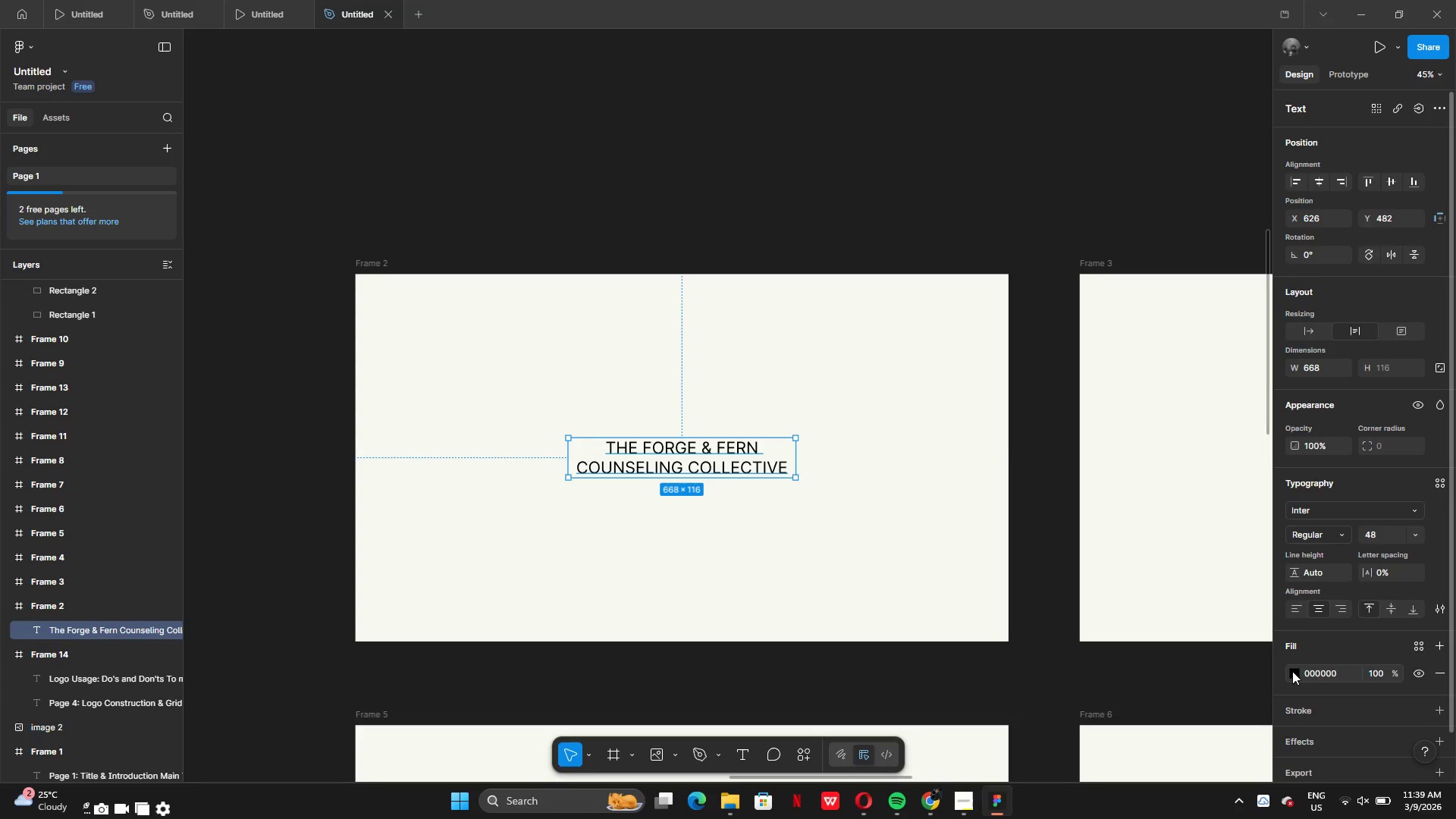 
left_click([1292, 671])
 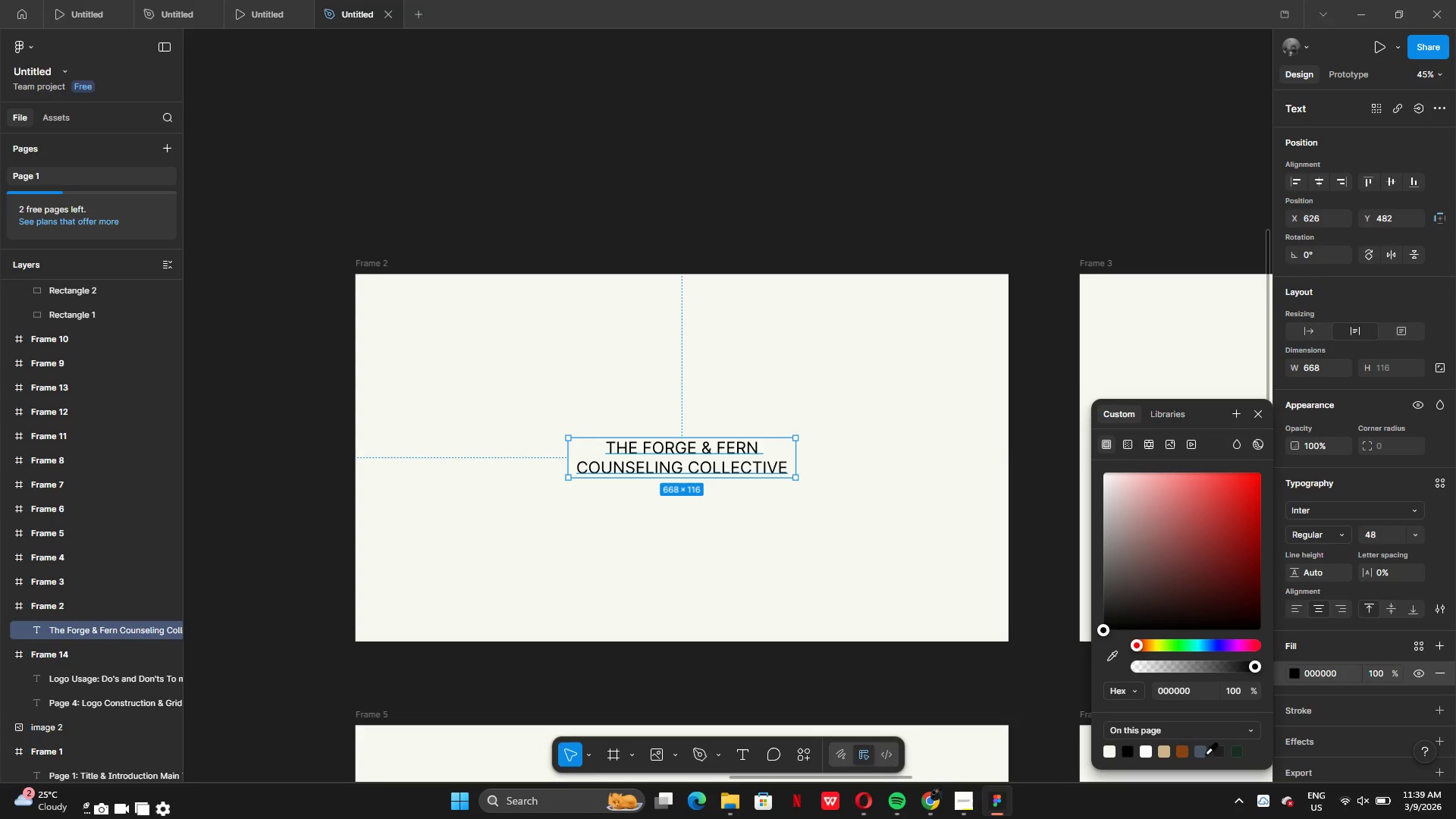 
left_click([1219, 754])
 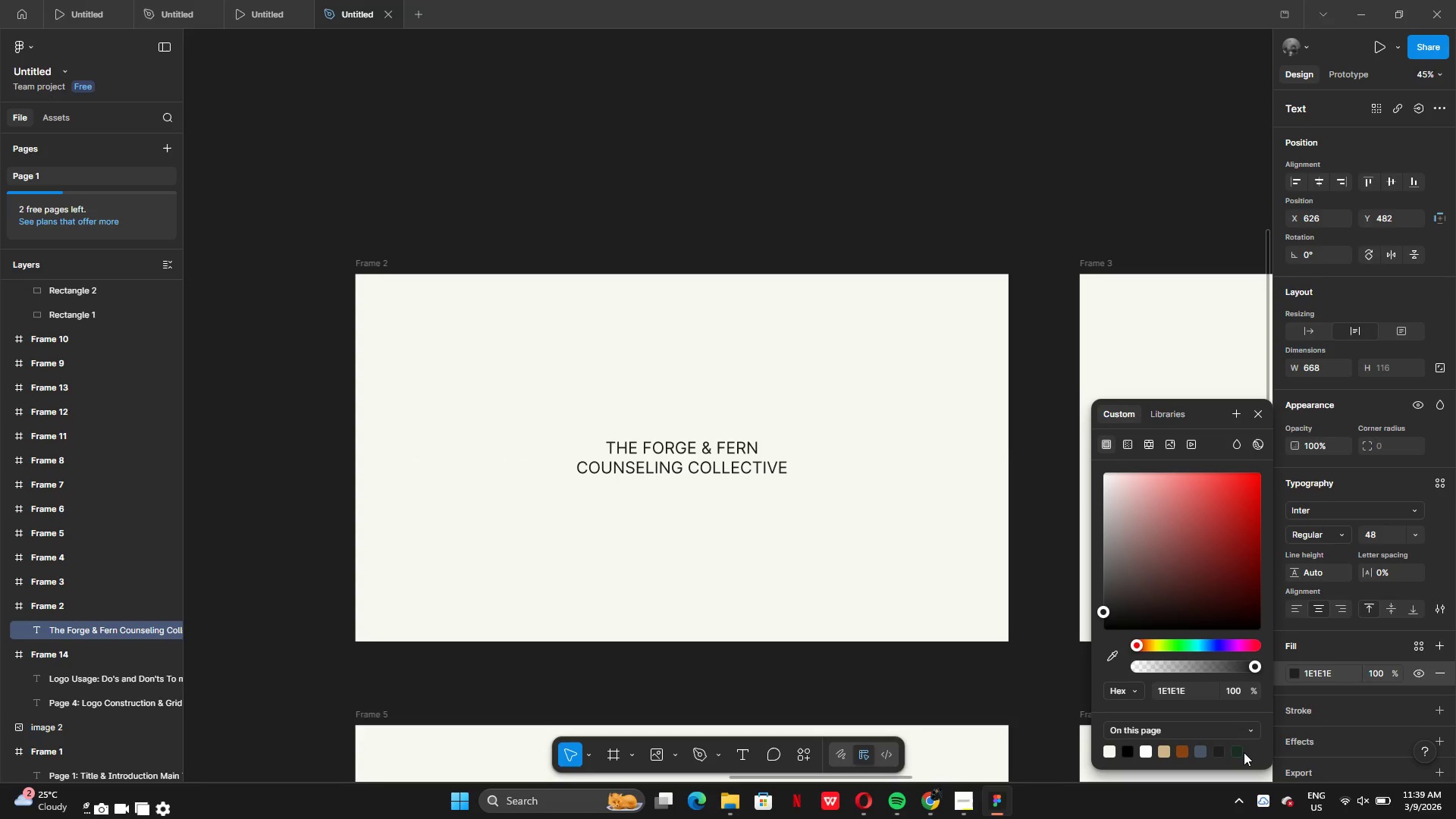 
left_click([1244, 752])
 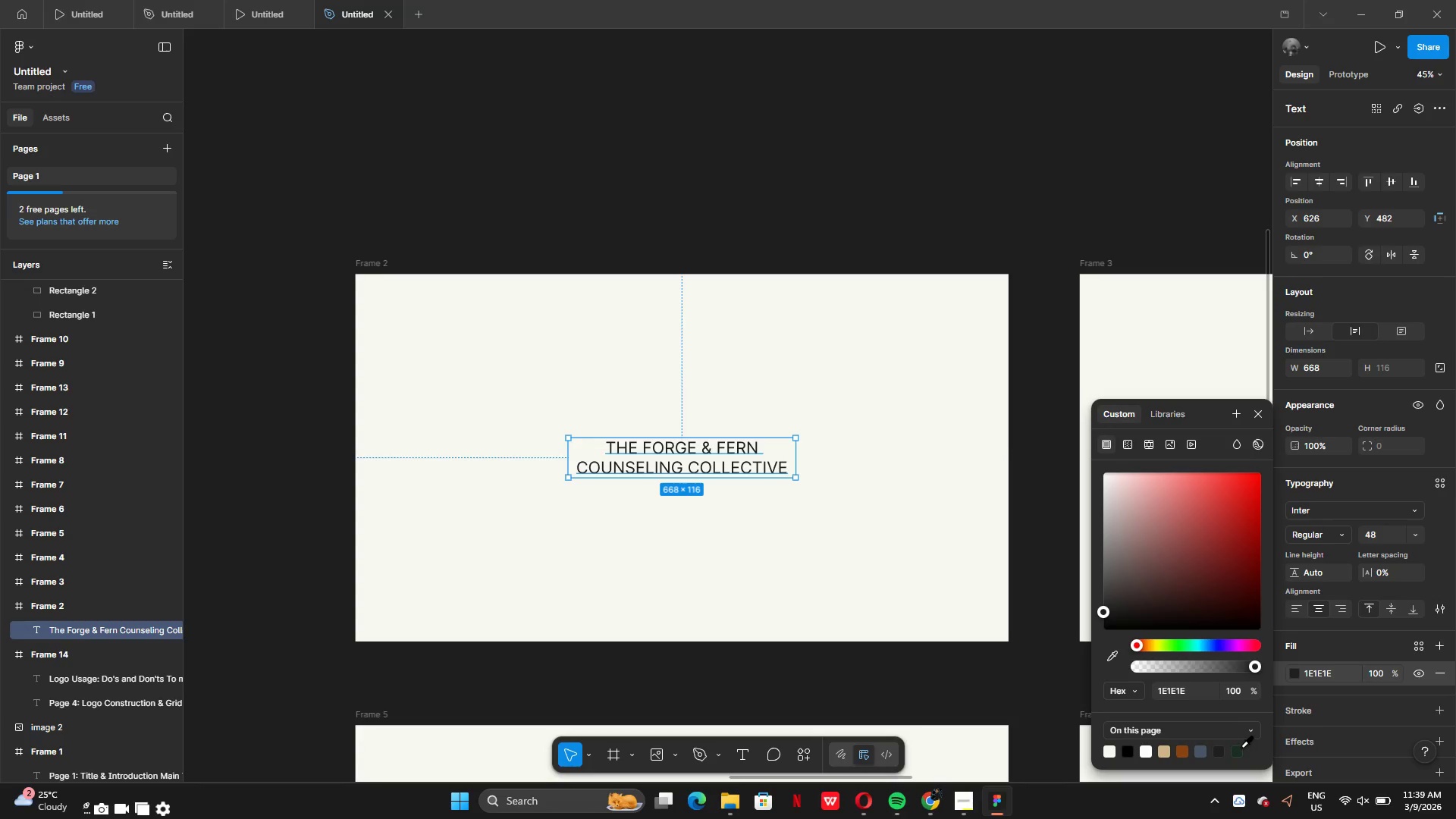 
left_click([1238, 748])
 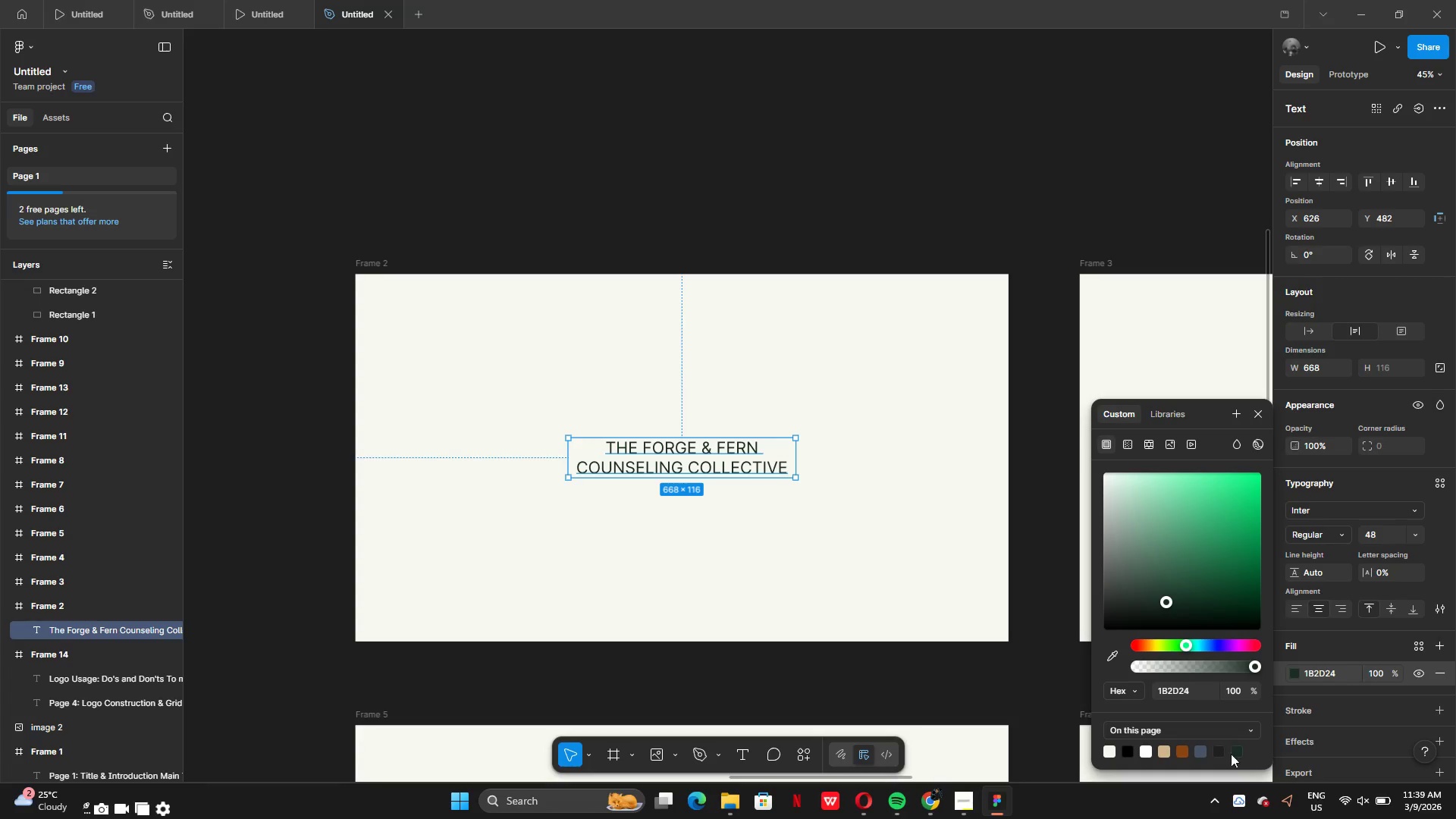 
left_click([1222, 754])
 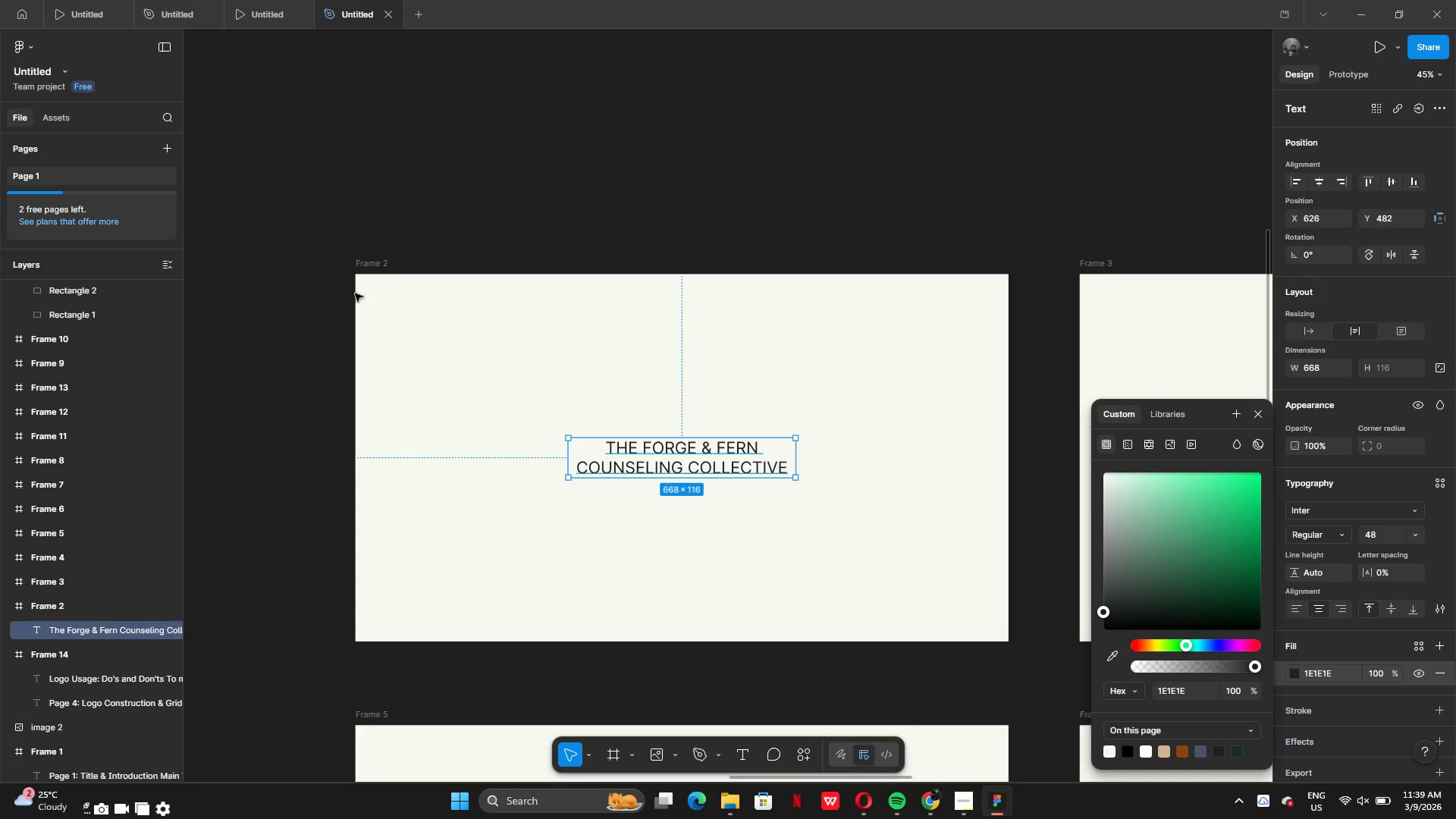 
scroll: coordinate [1222, 754], scroll_direction: down, amount: 1.0
 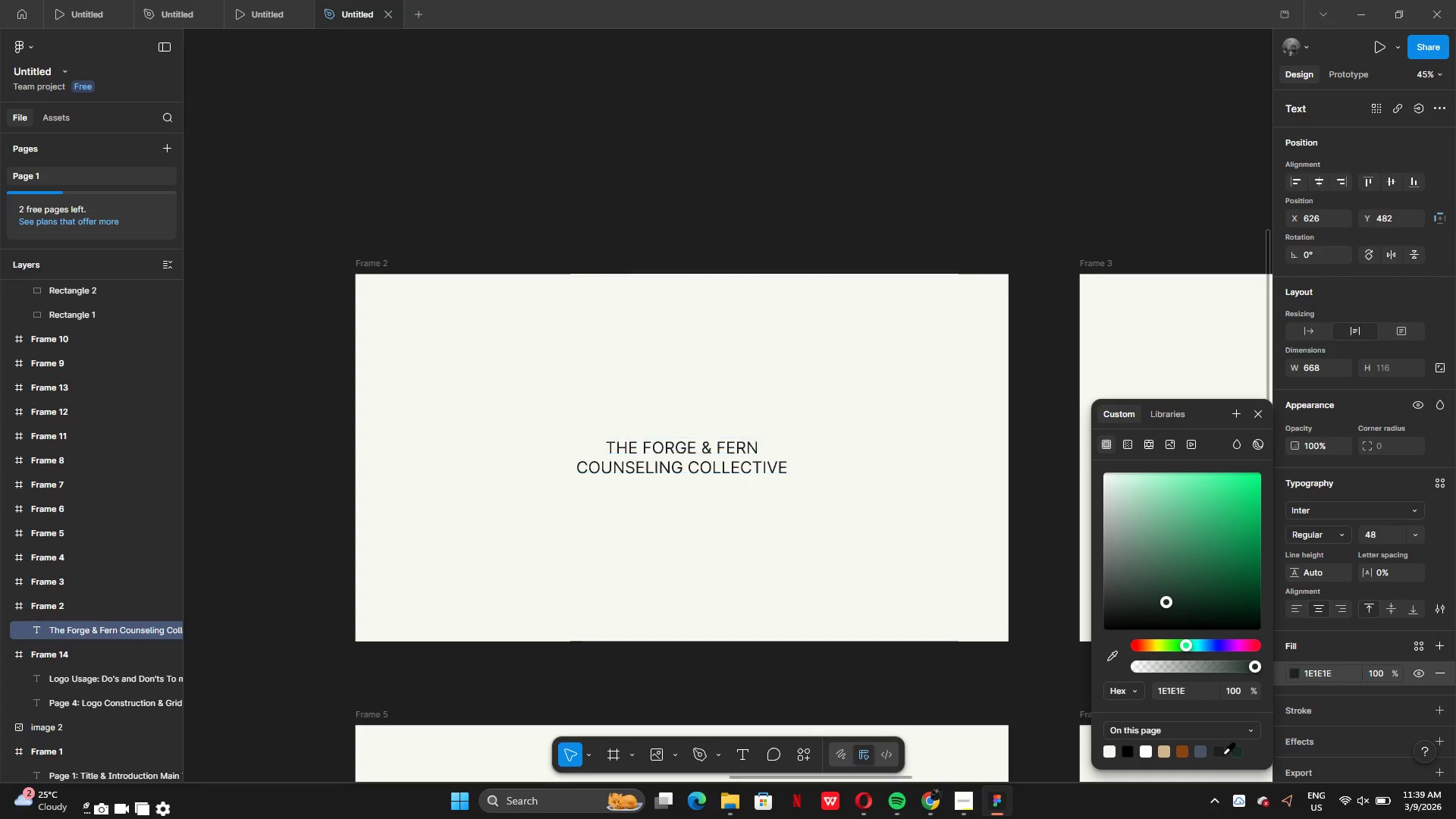 
left_click([637, 534])
 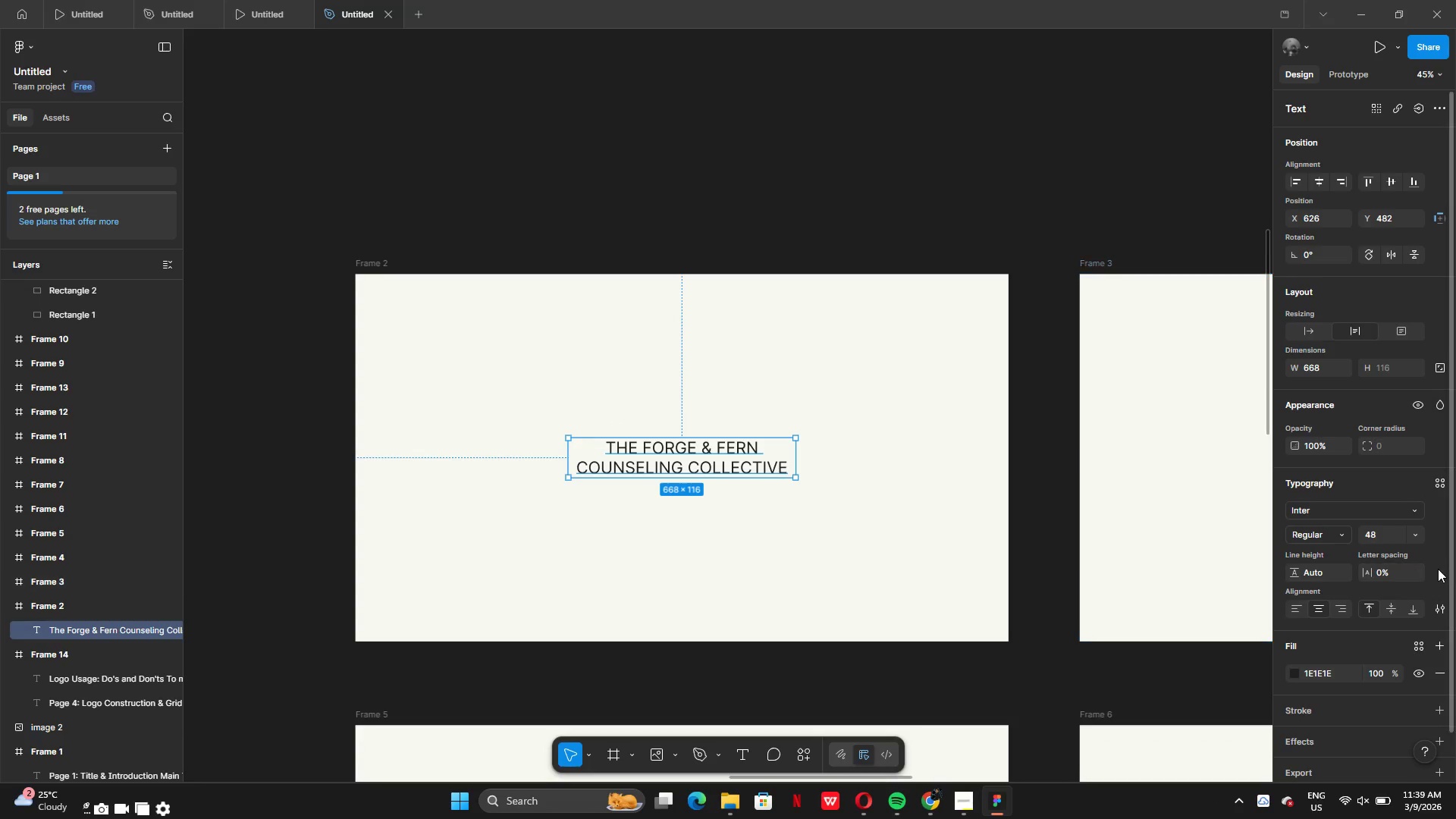 
left_click([1417, 536])
 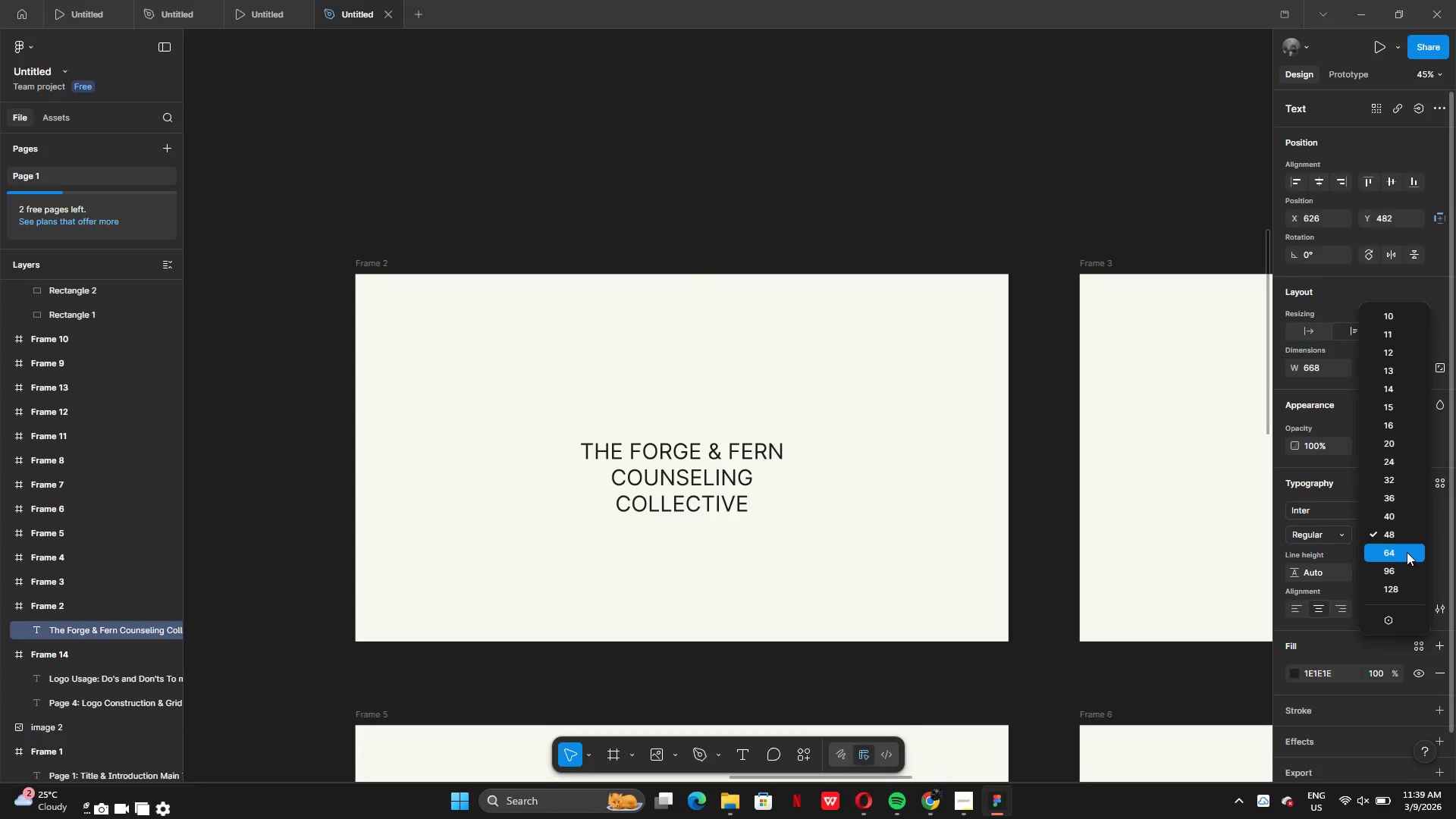 
left_click([1407, 552])
 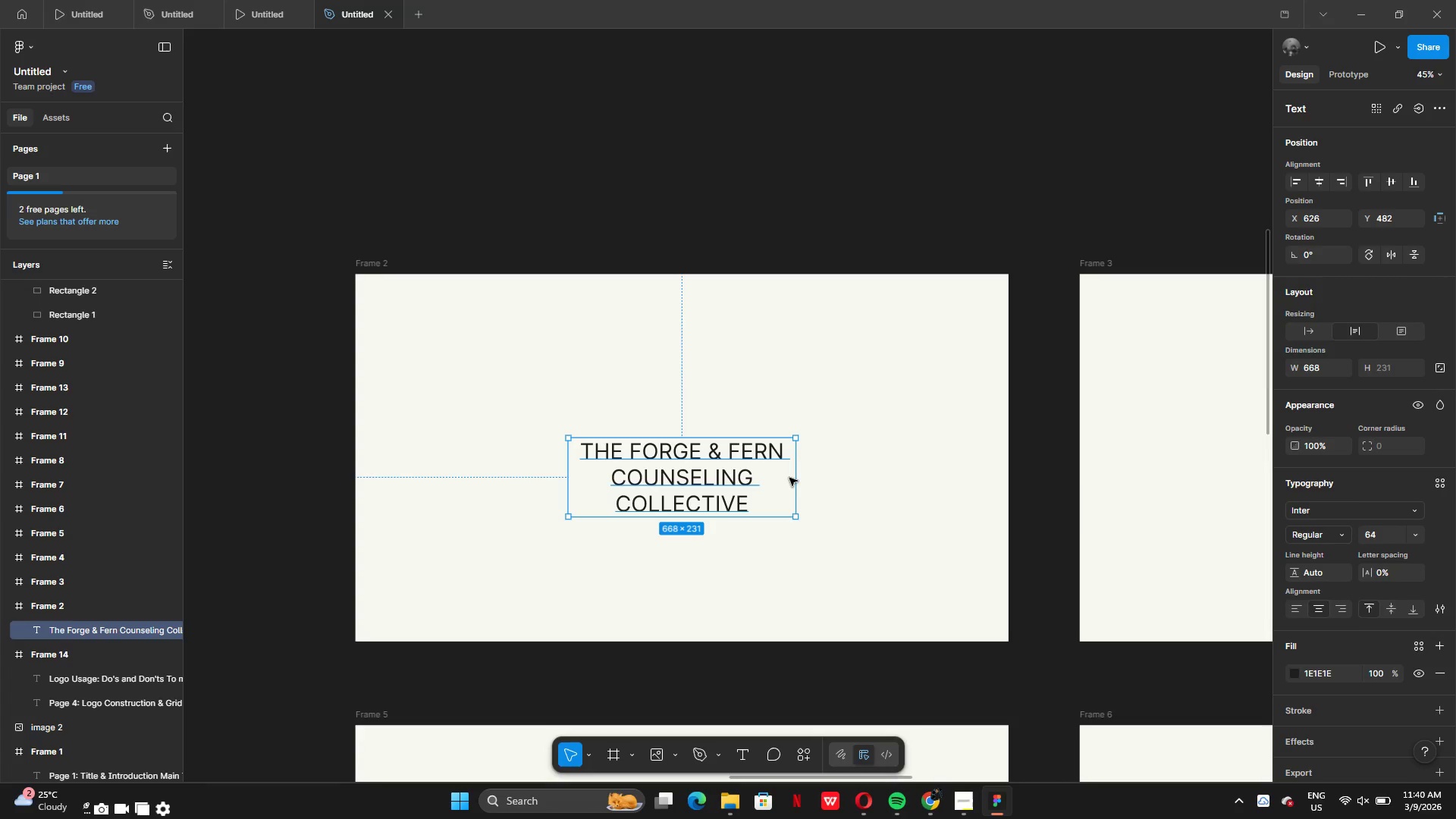 
left_click_drag(start_coordinate=[798, 477], to_coordinate=[902, 492])
 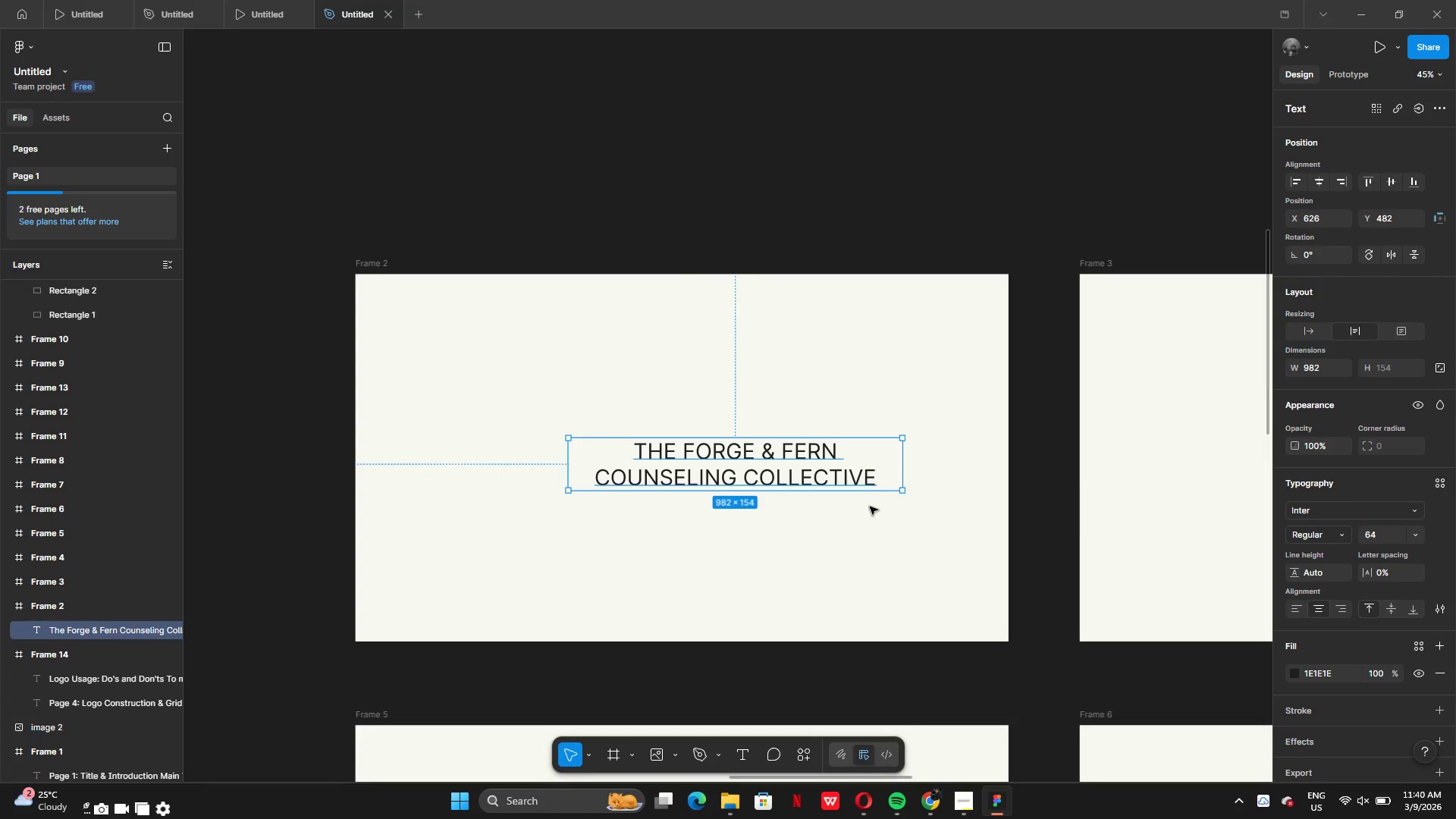 
left_click_drag(start_coordinate=[869, 507], to_coordinate=[766, 459])
 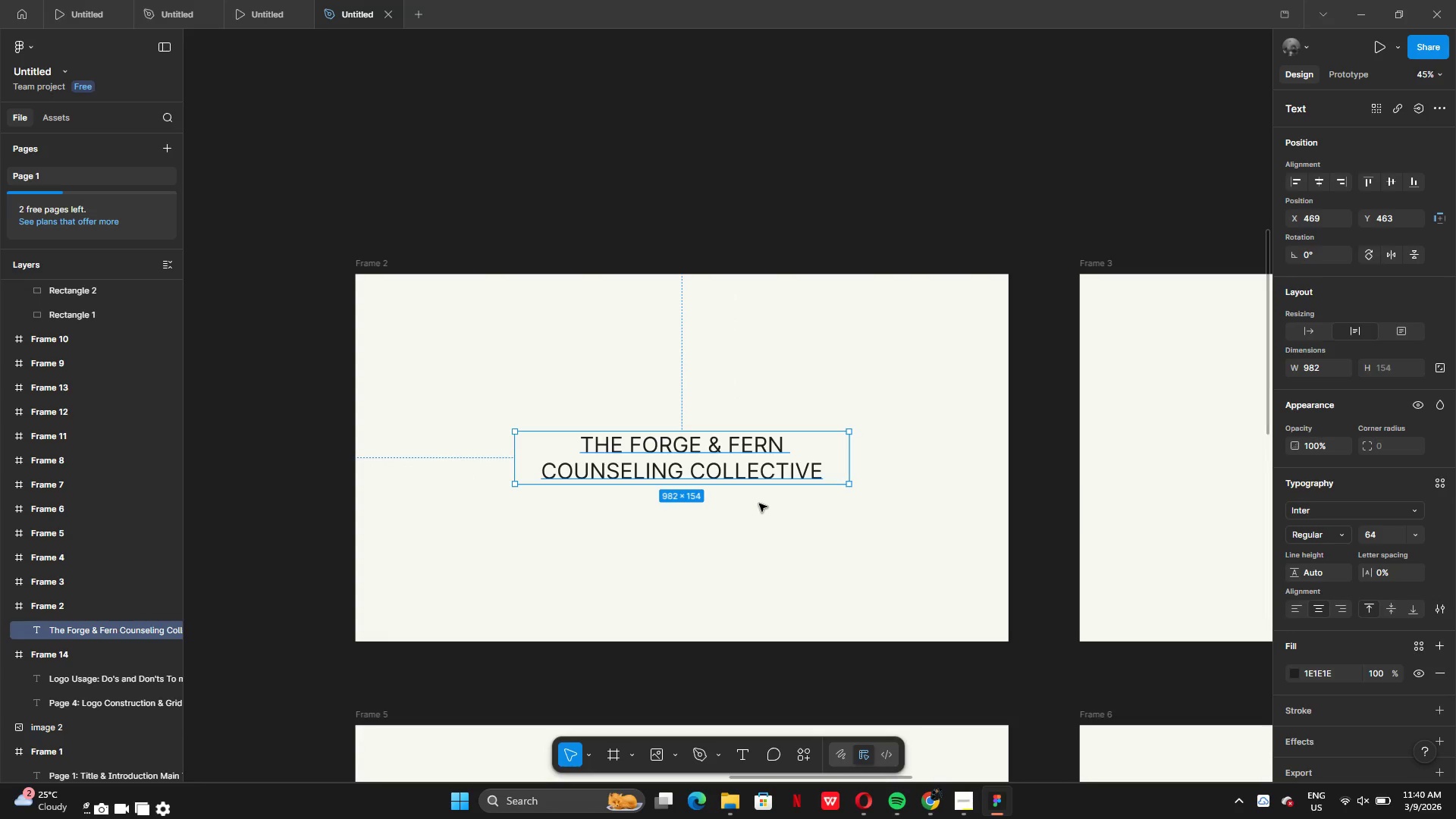 
left_click([759, 504])
 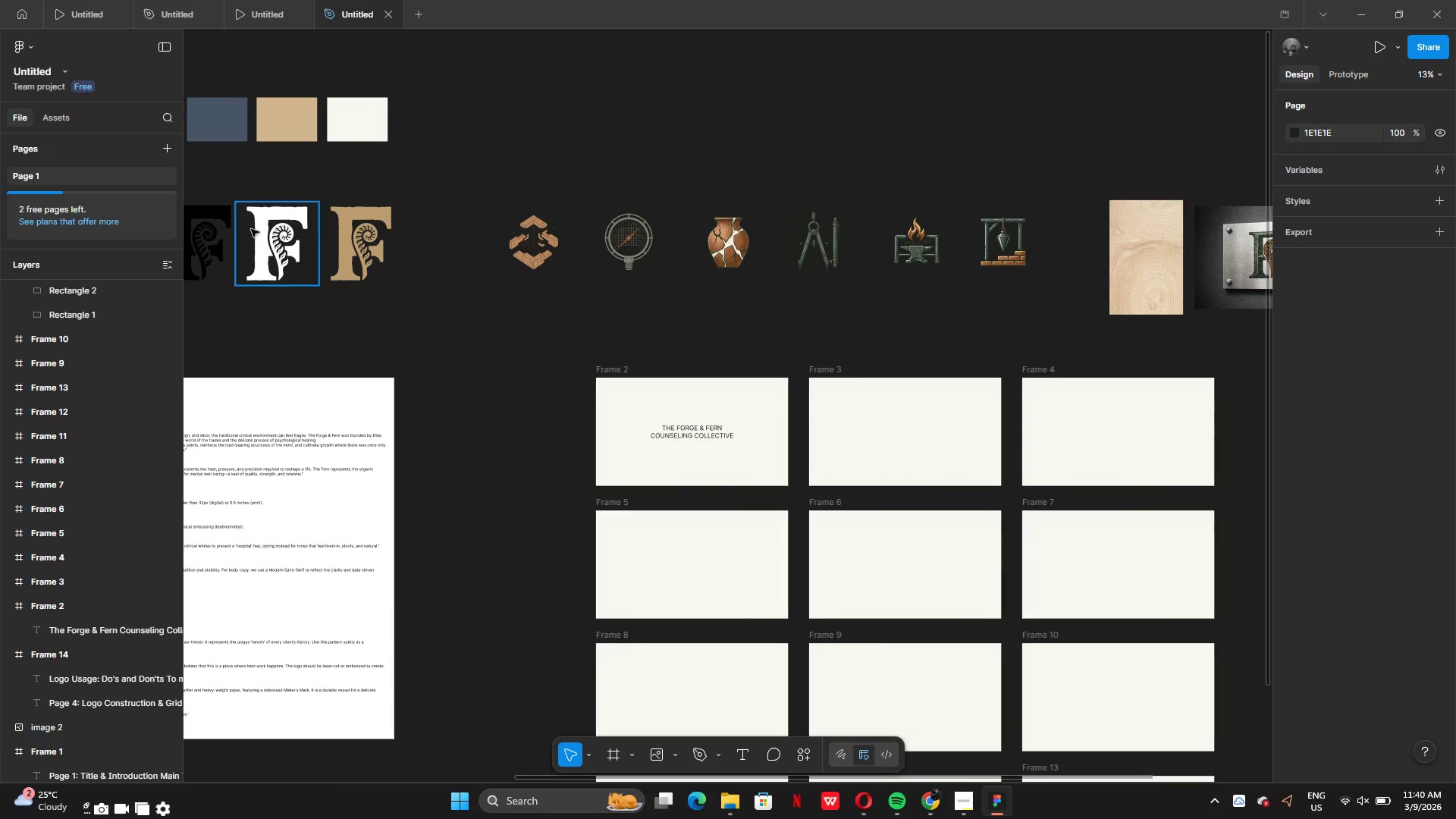 
wait(6.08)
 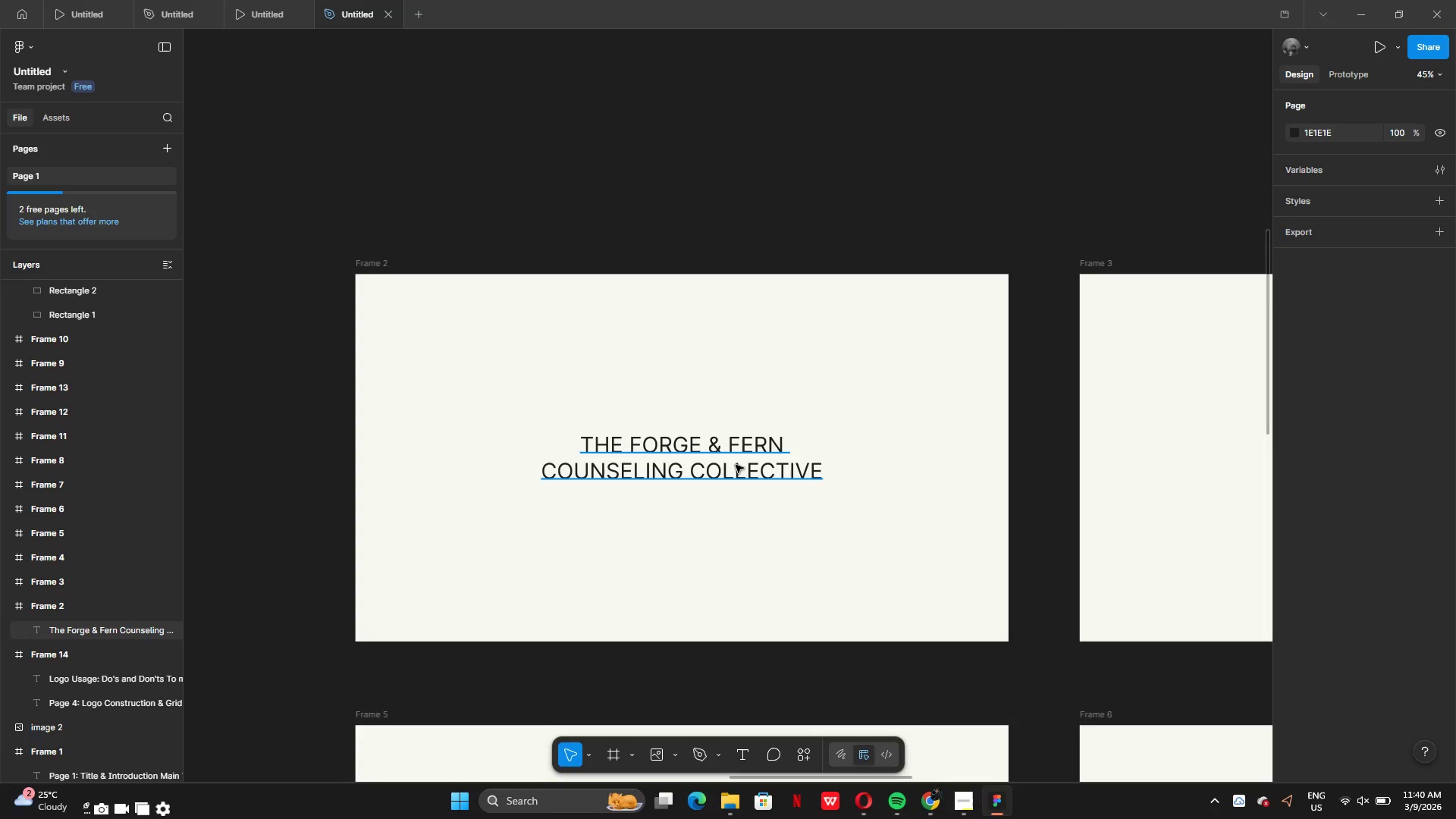 
left_click([304, 270])
 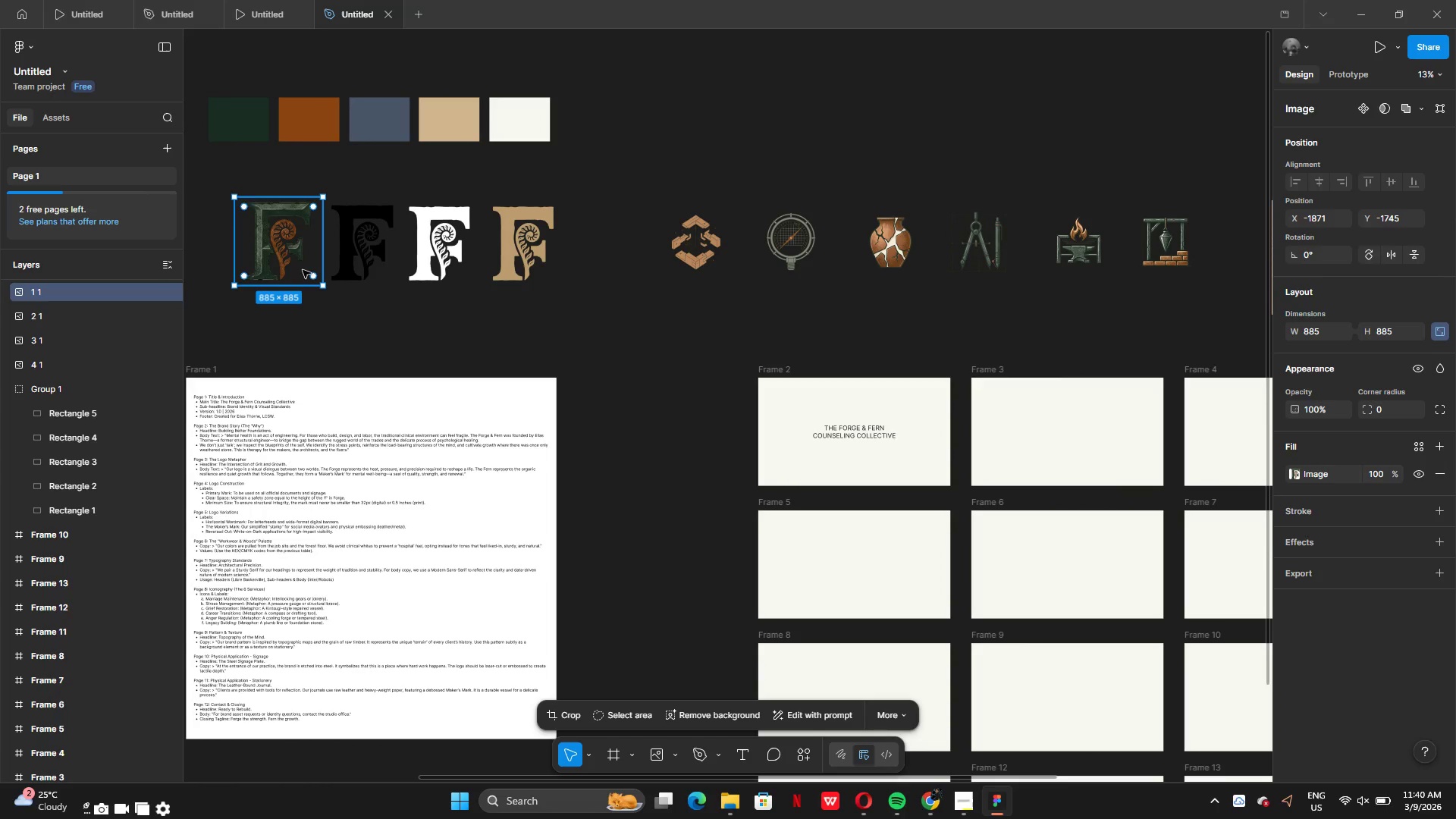 
hold_key(key=AltLeft, duration=0.48)
left_click_drag(start_coordinate=[294, 262], to_coordinate=[507, 330])
 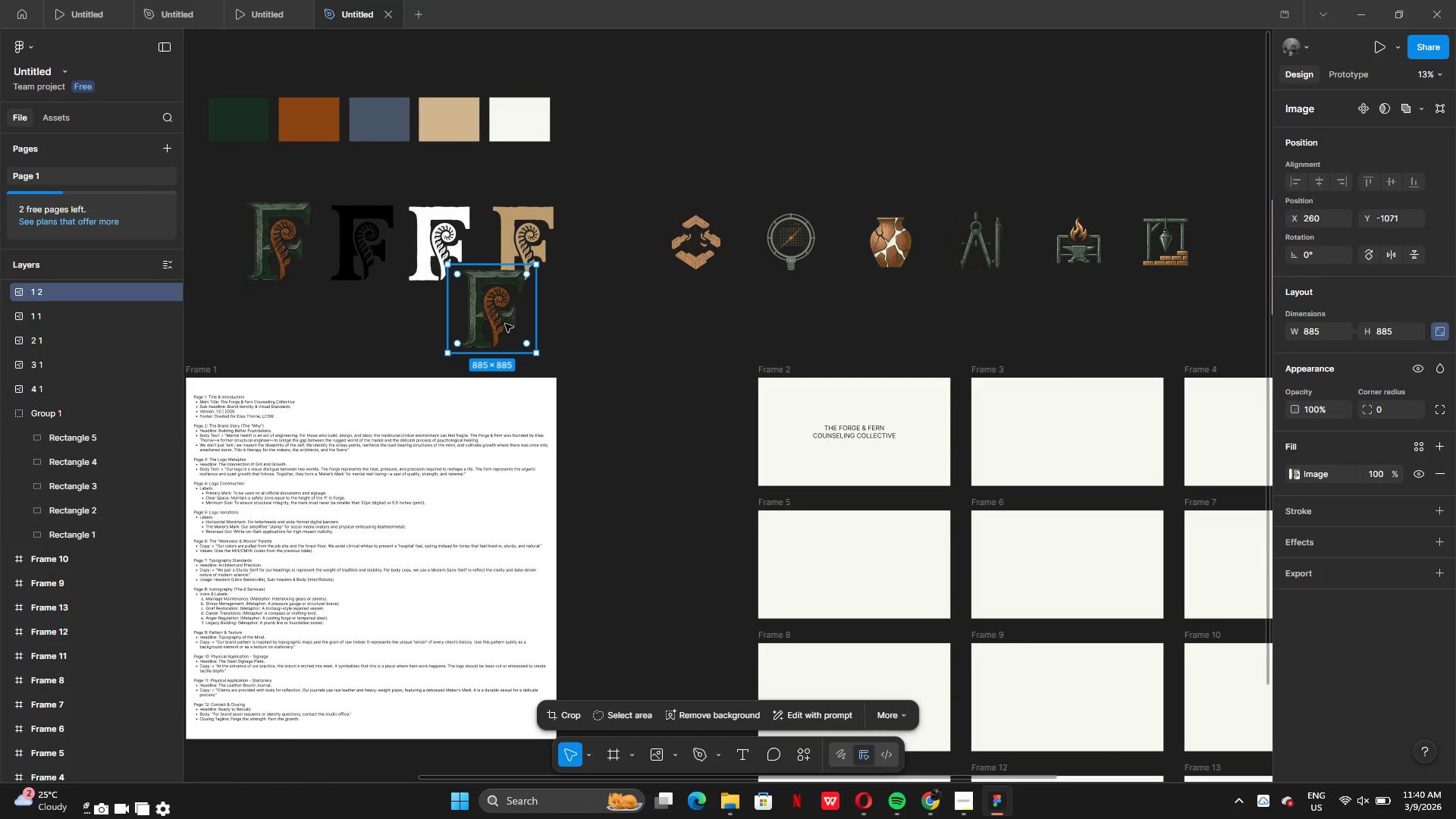 
left_click_drag(start_coordinate=[504, 322], to_coordinate=[926, 423])
 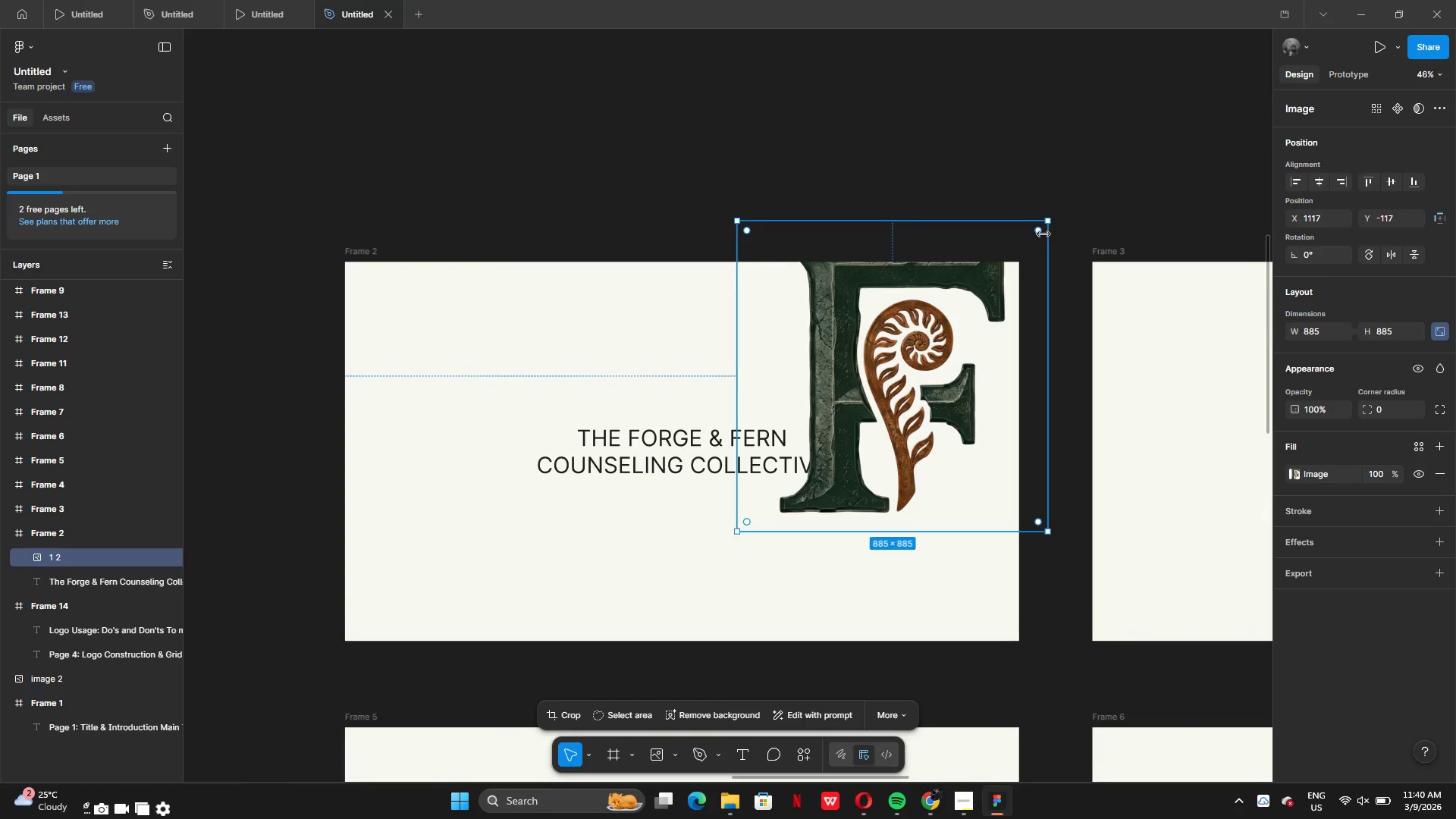 
left_click_drag(start_coordinate=[1051, 219], to_coordinate=[773, 460])
 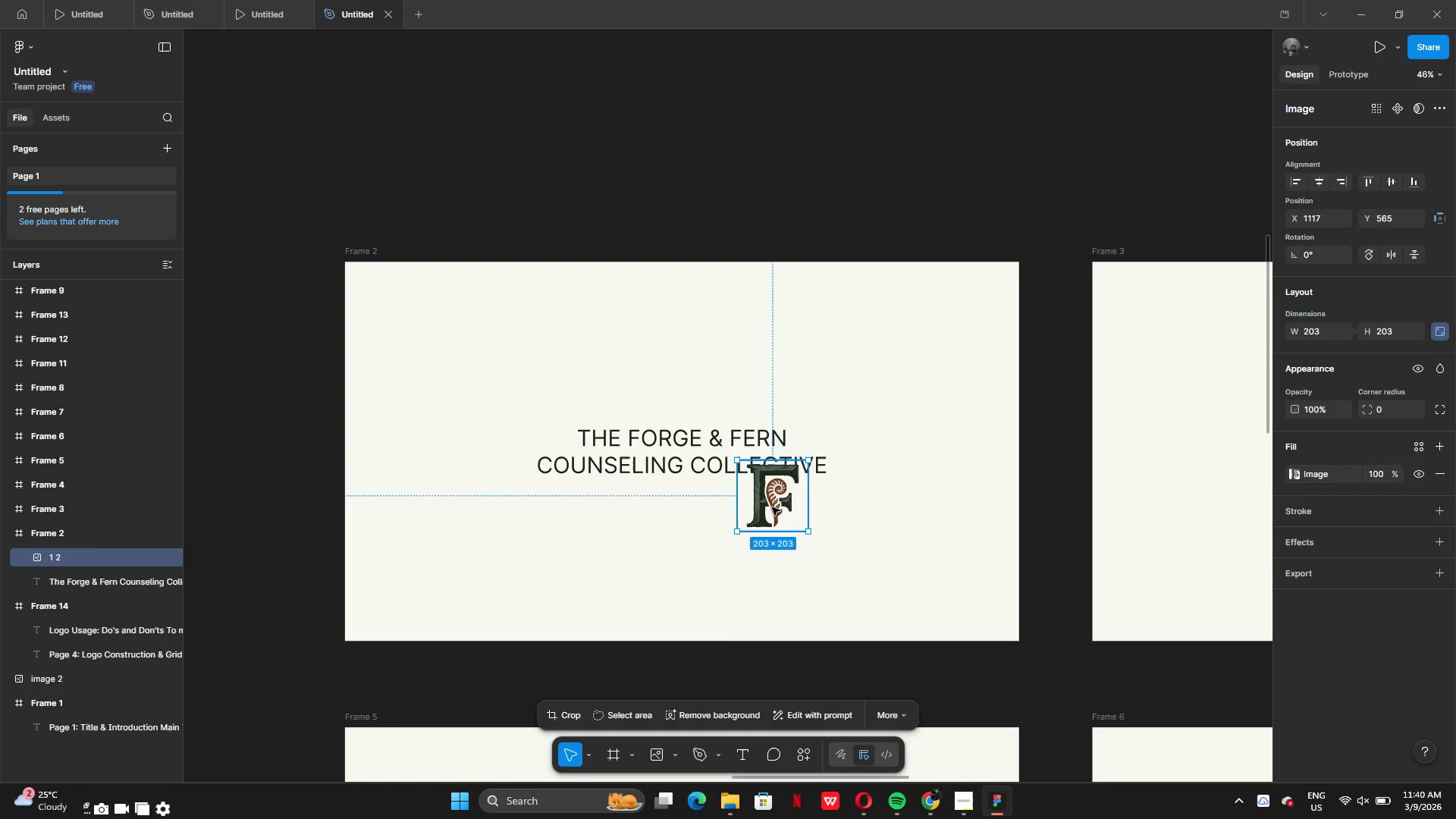 
left_click_drag(start_coordinate=[772, 507], to_coordinate=[692, 395])
 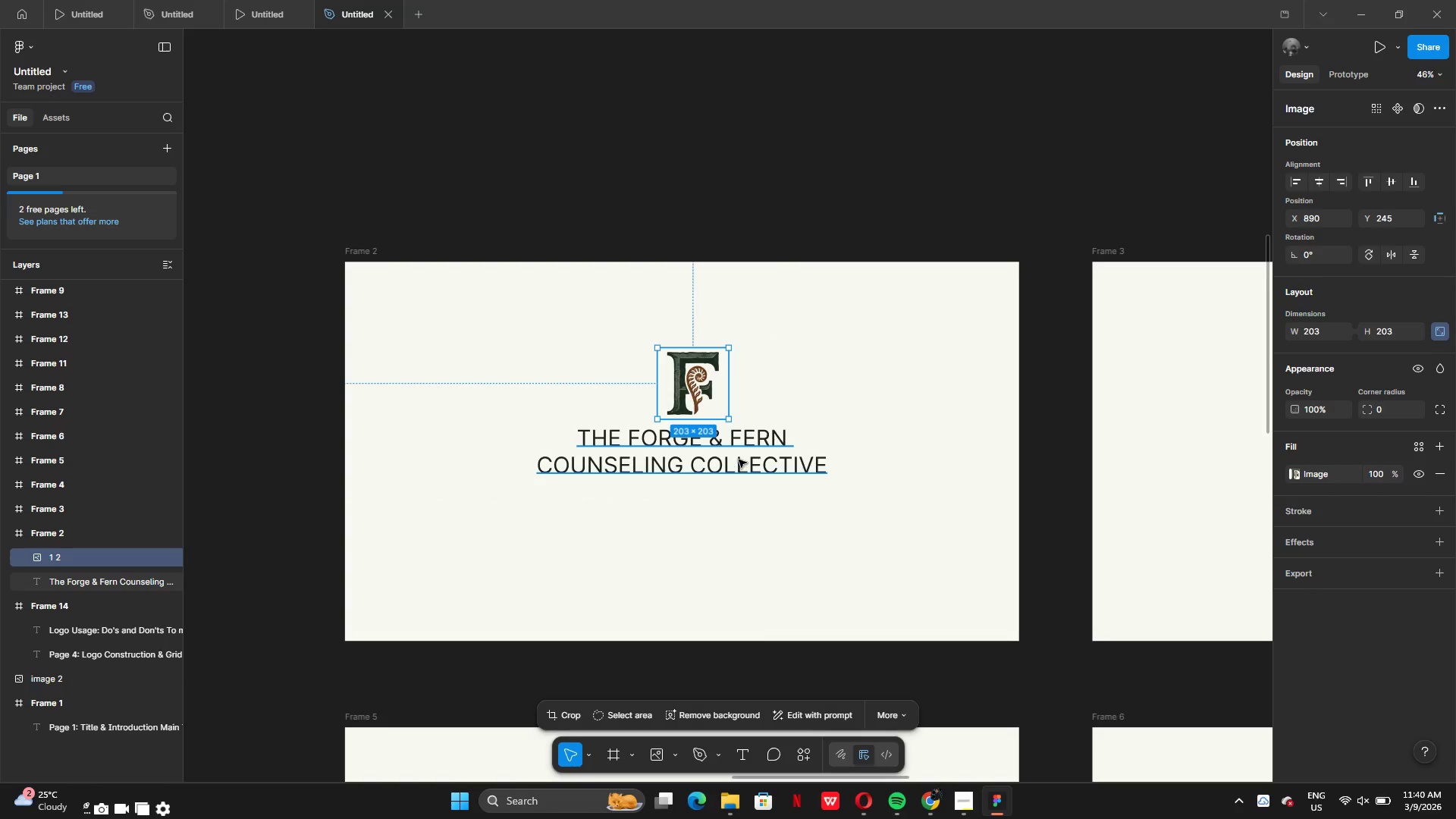 
left_click([739, 460])
 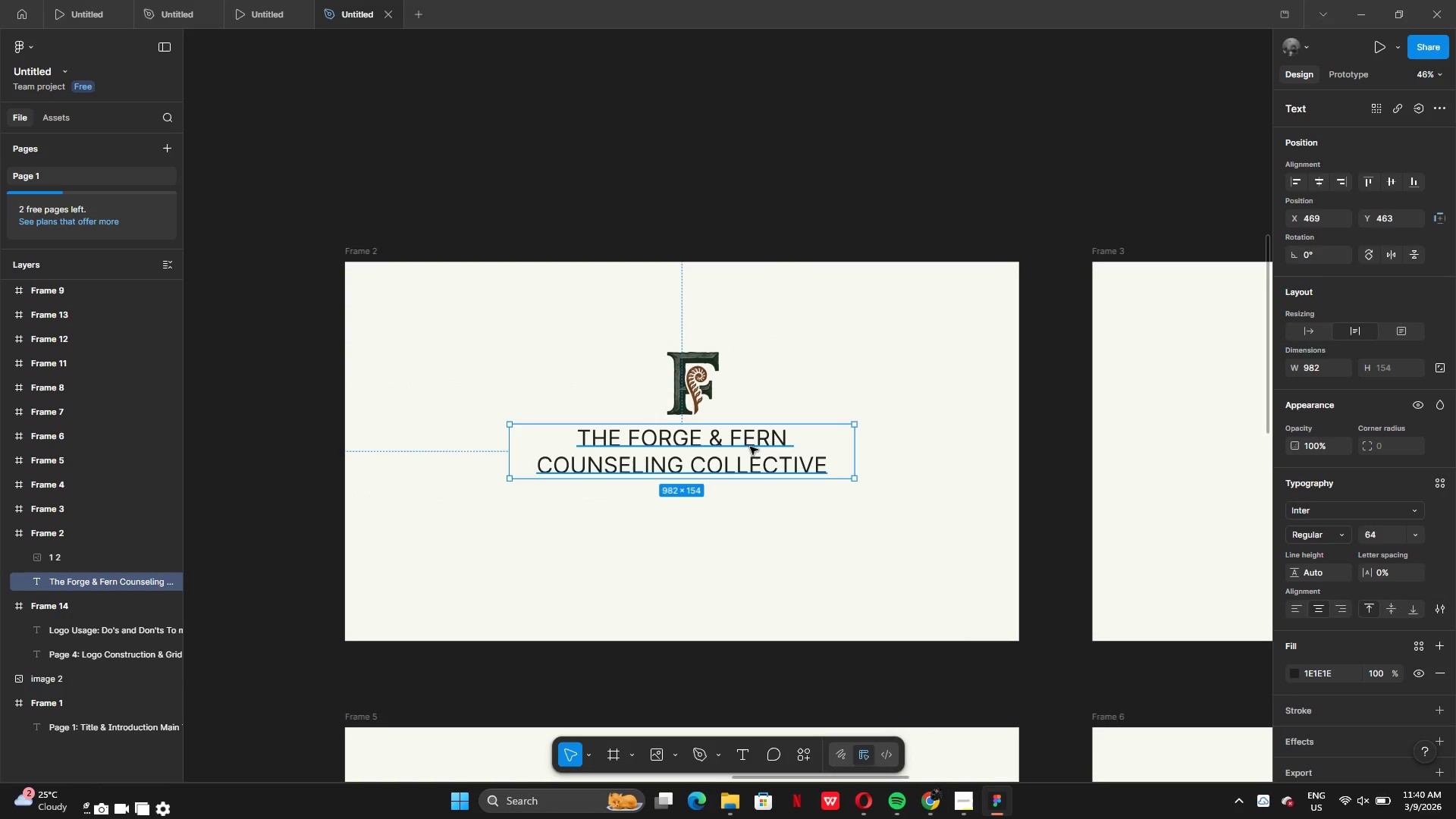 
left_click_drag(start_coordinate=[750, 447], to_coordinate=[736, 579])
 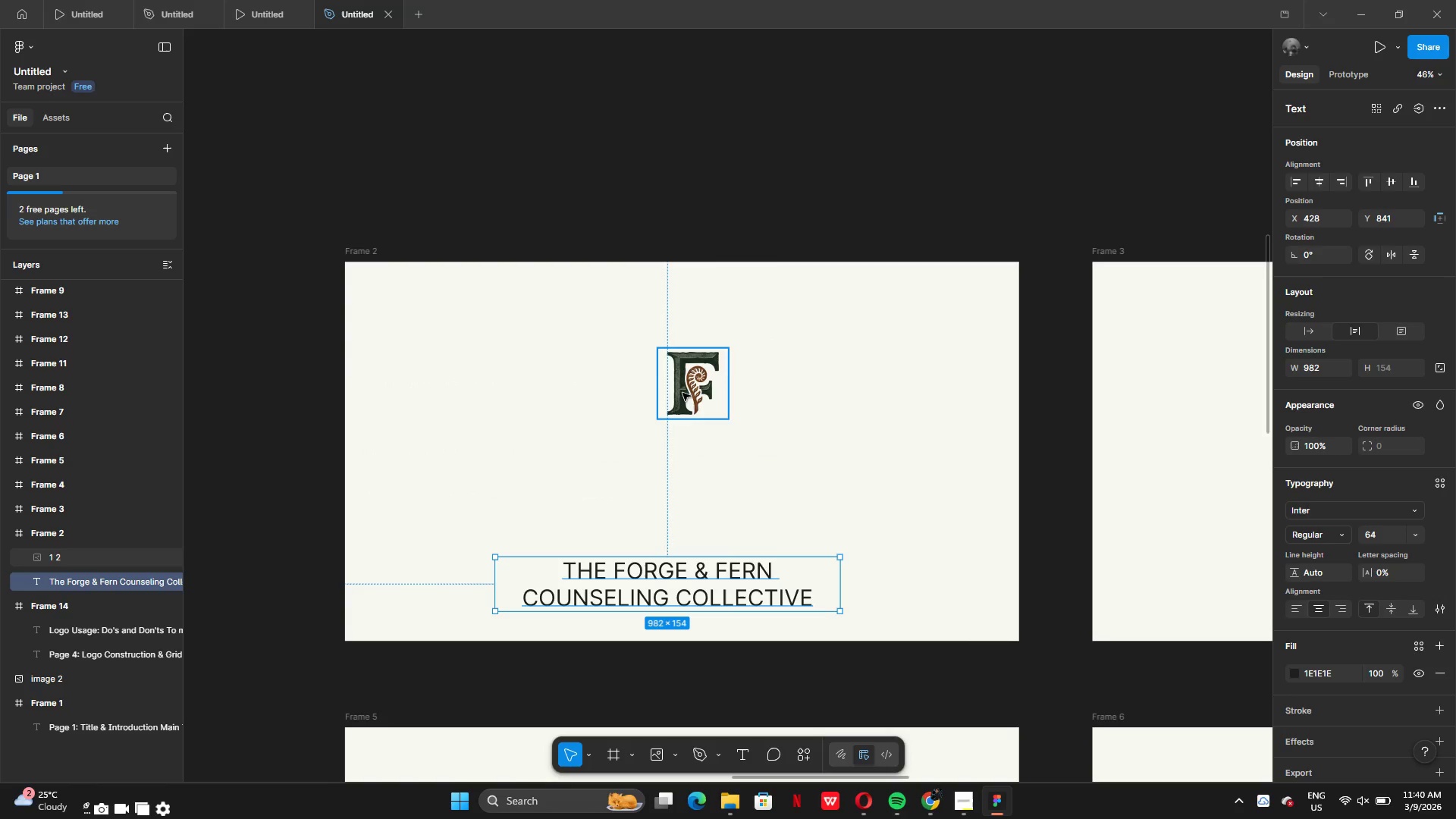 
left_click([682, 388])
 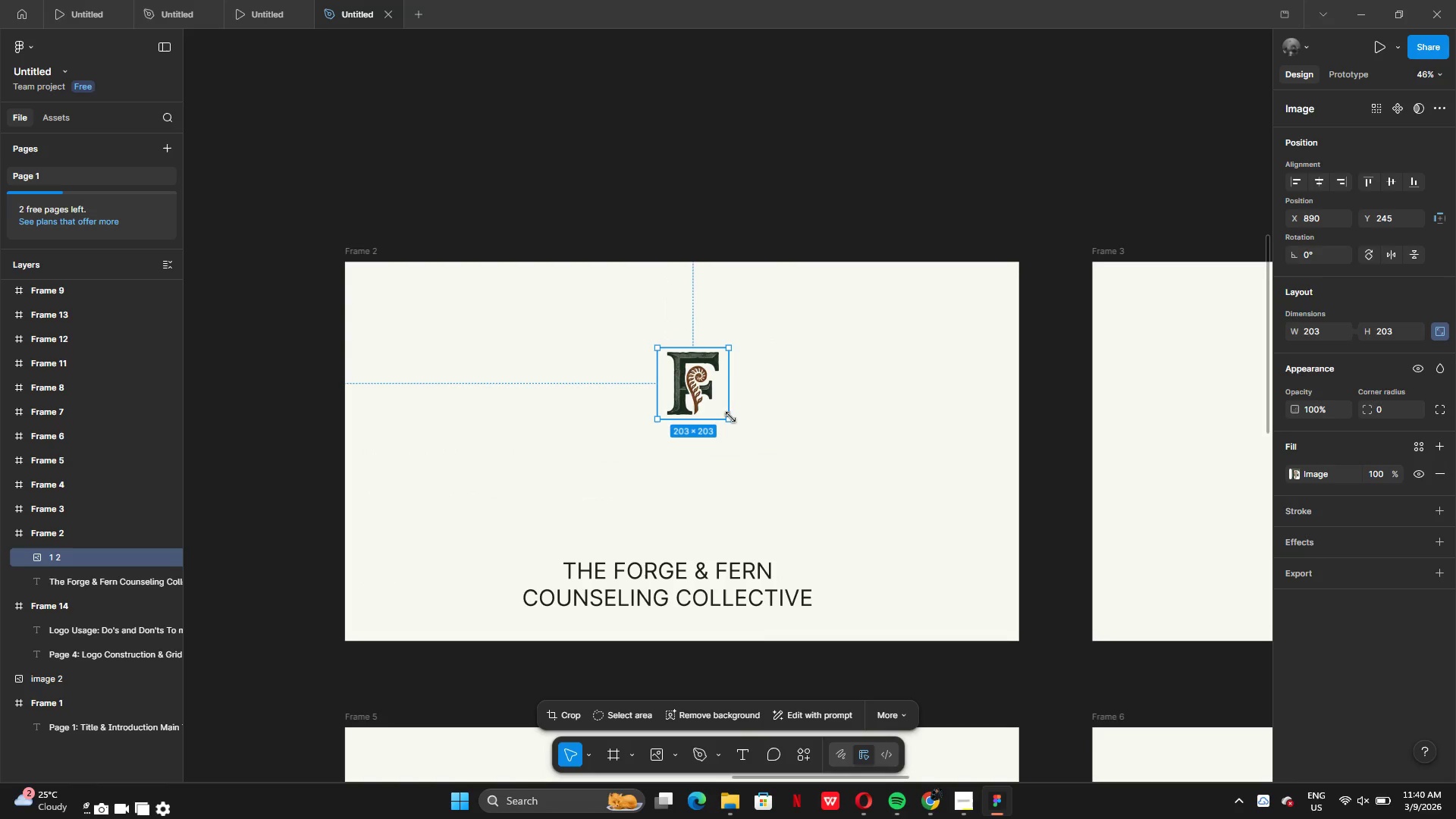 
left_click_drag(start_coordinate=[730, 417], to_coordinate=[765, 484])
 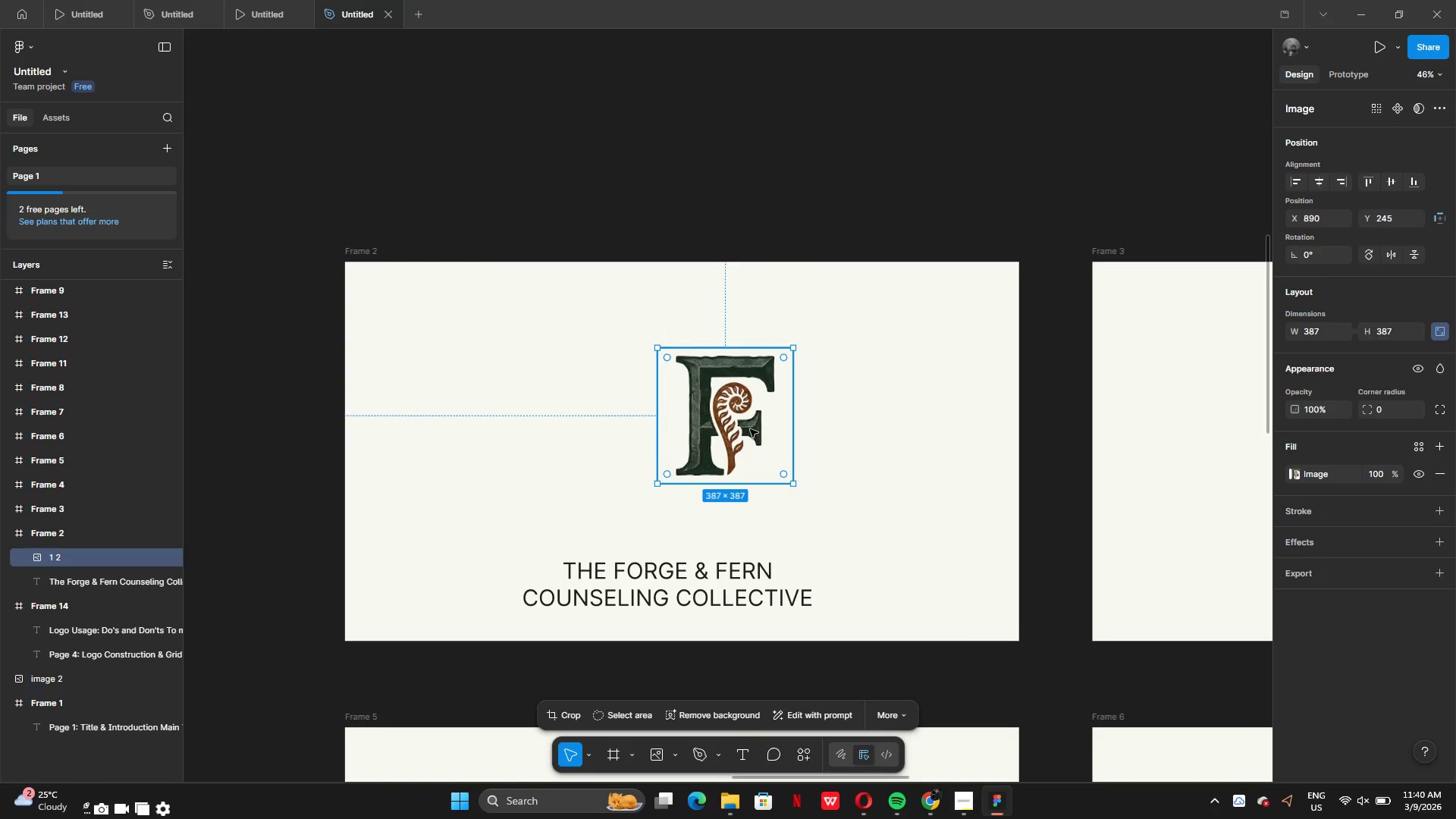 
left_click_drag(start_coordinate=[750, 429], to_coordinate=[708, 452])
 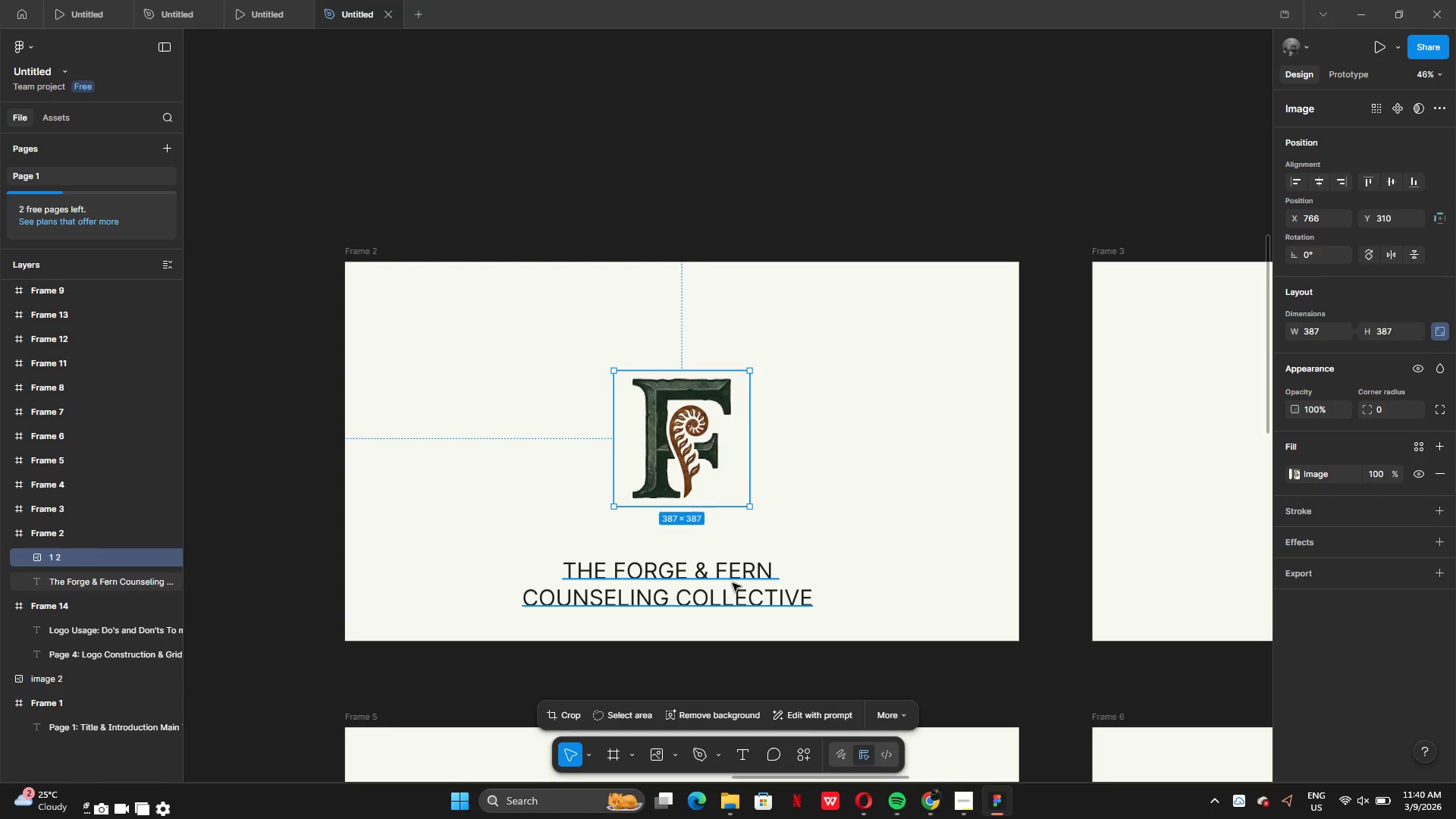 
left_click([733, 584])
 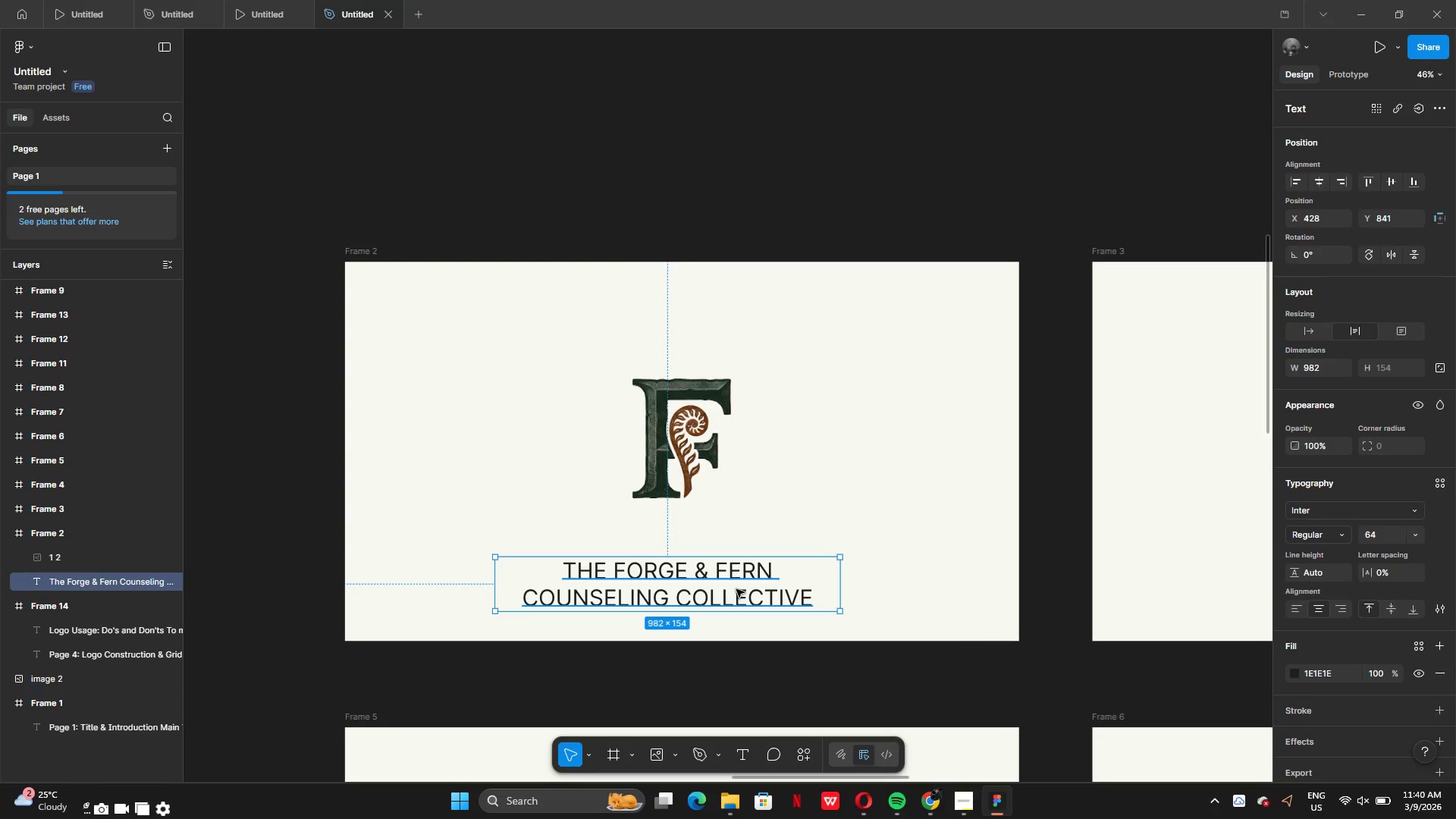 
left_click_drag(start_coordinate=[736, 589], to_coordinate=[730, 536])
 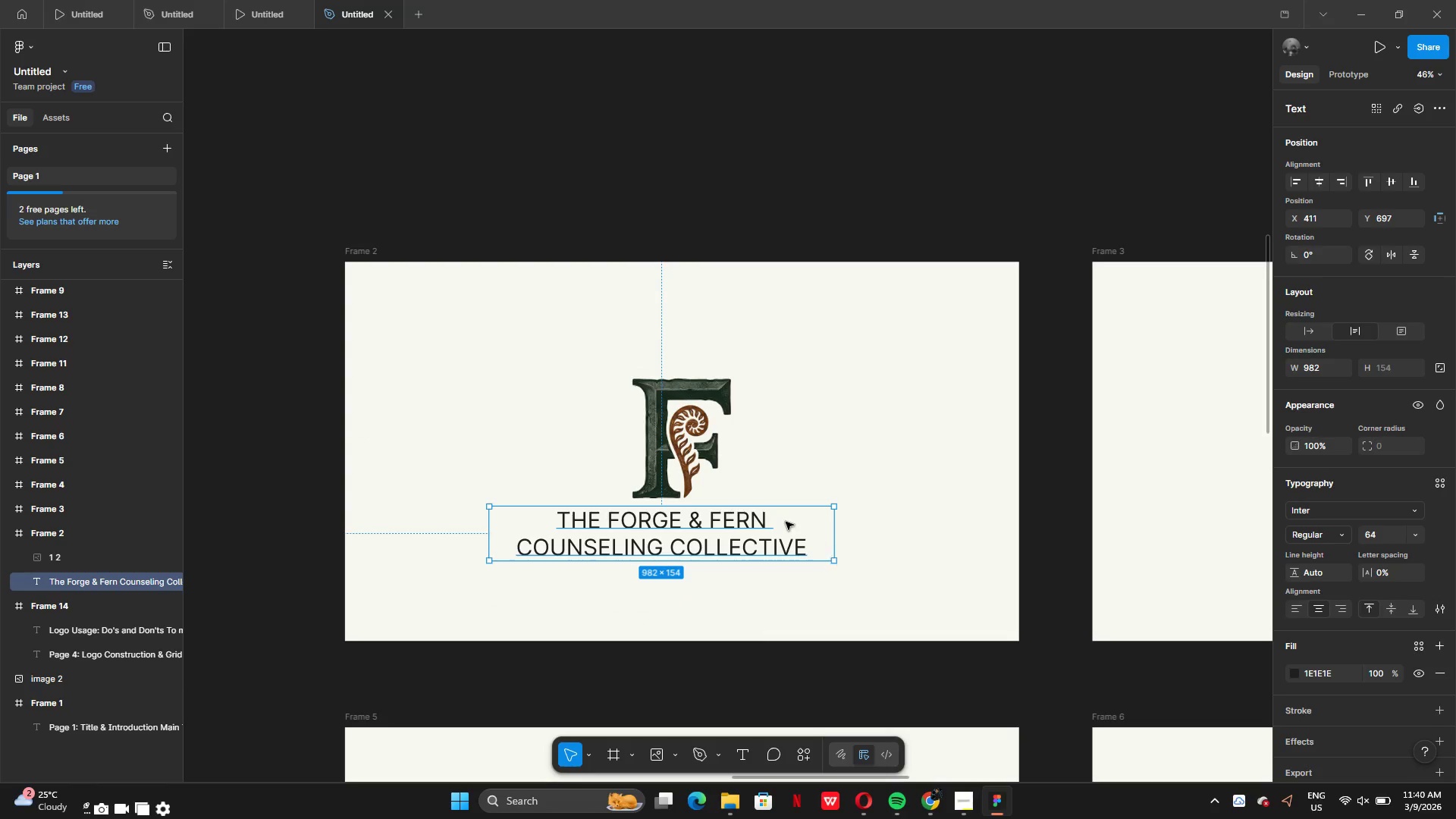 
left_click_drag(start_coordinate=[772, 535], to_coordinate=[792, 533])
 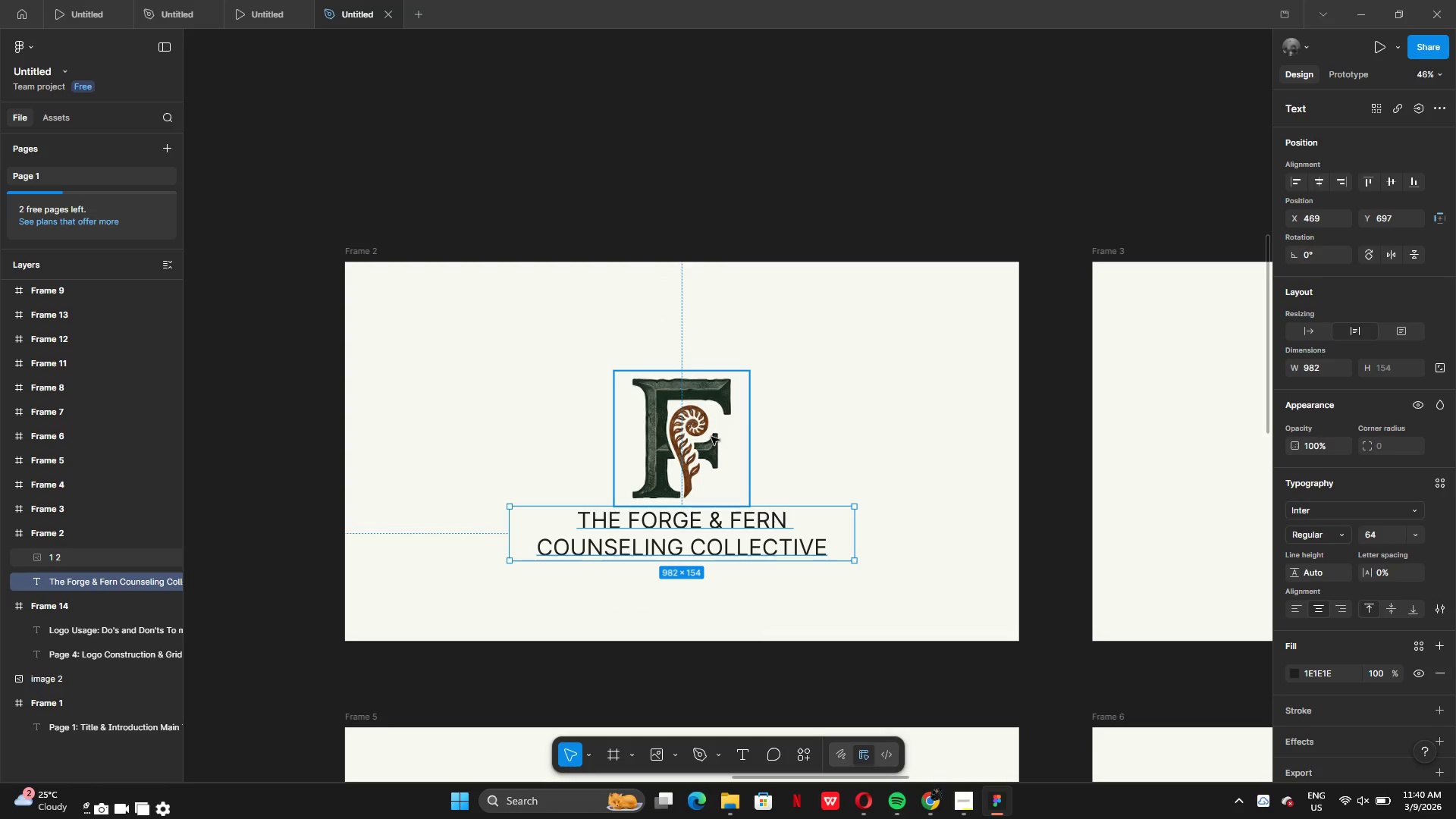 
left_click([711, 437])
 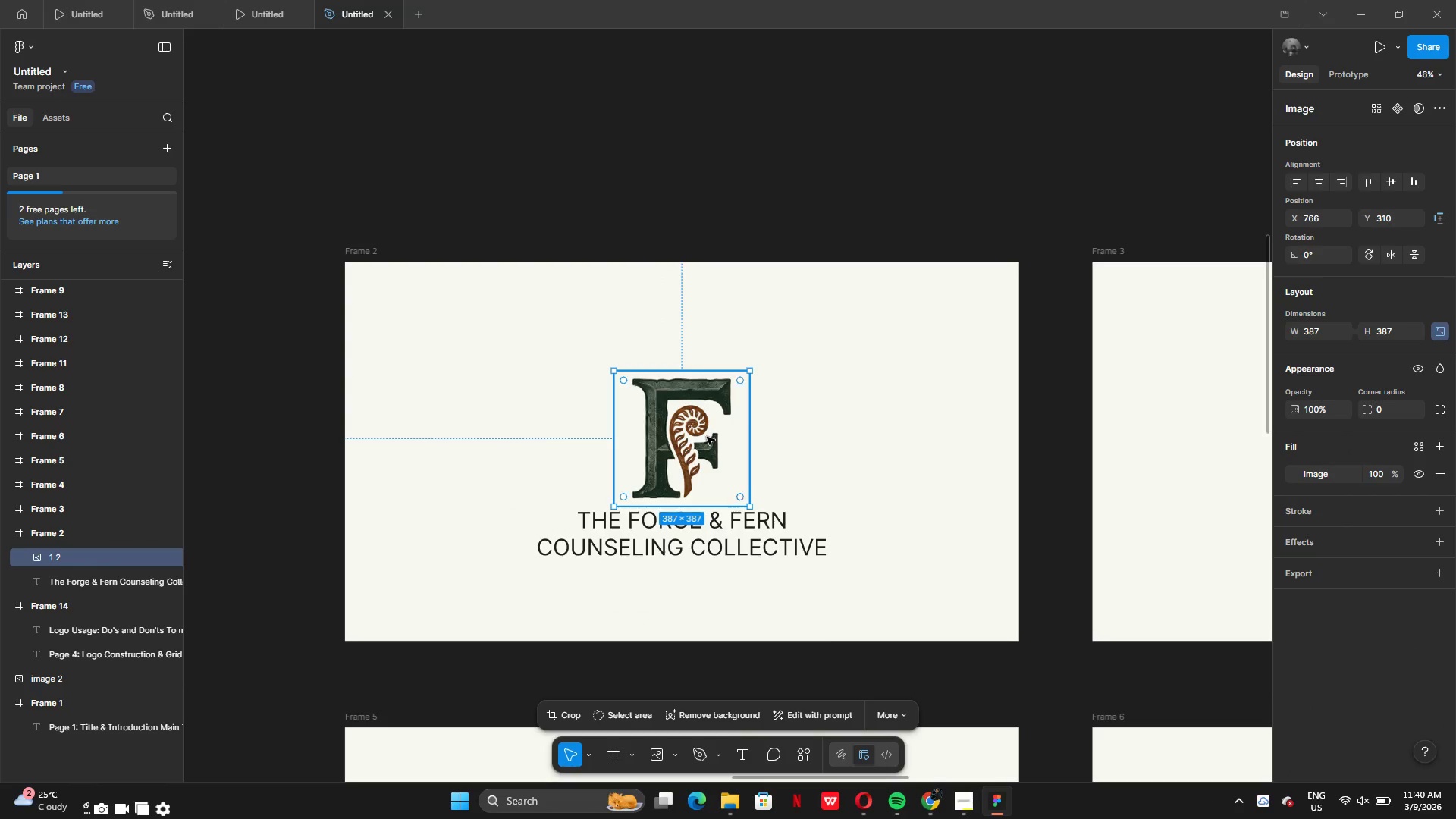 
left_click_drag(start_coordinate=[707, 437], to_coordinate=[717, 401])
 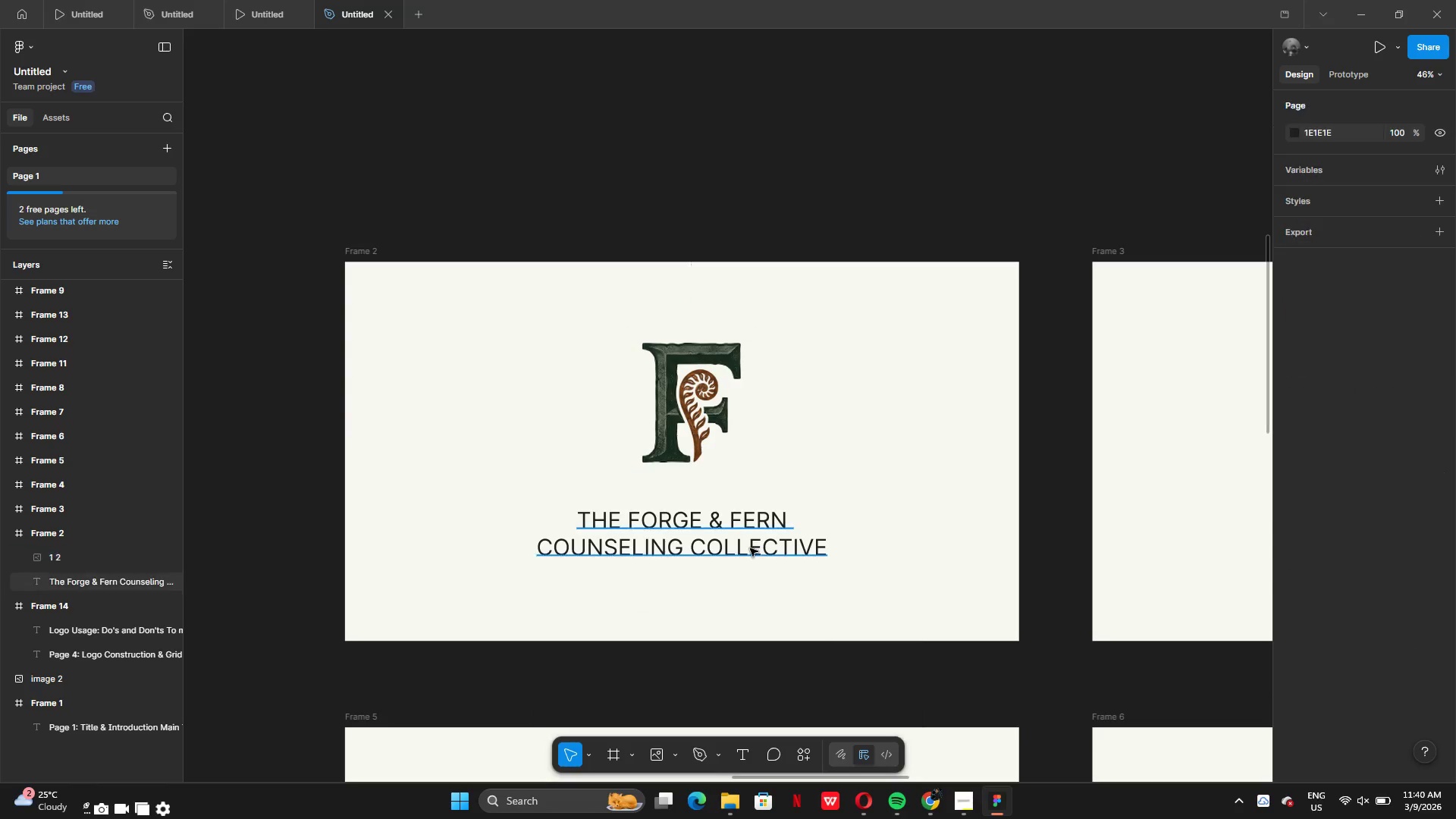 
double_click([752, 540])
 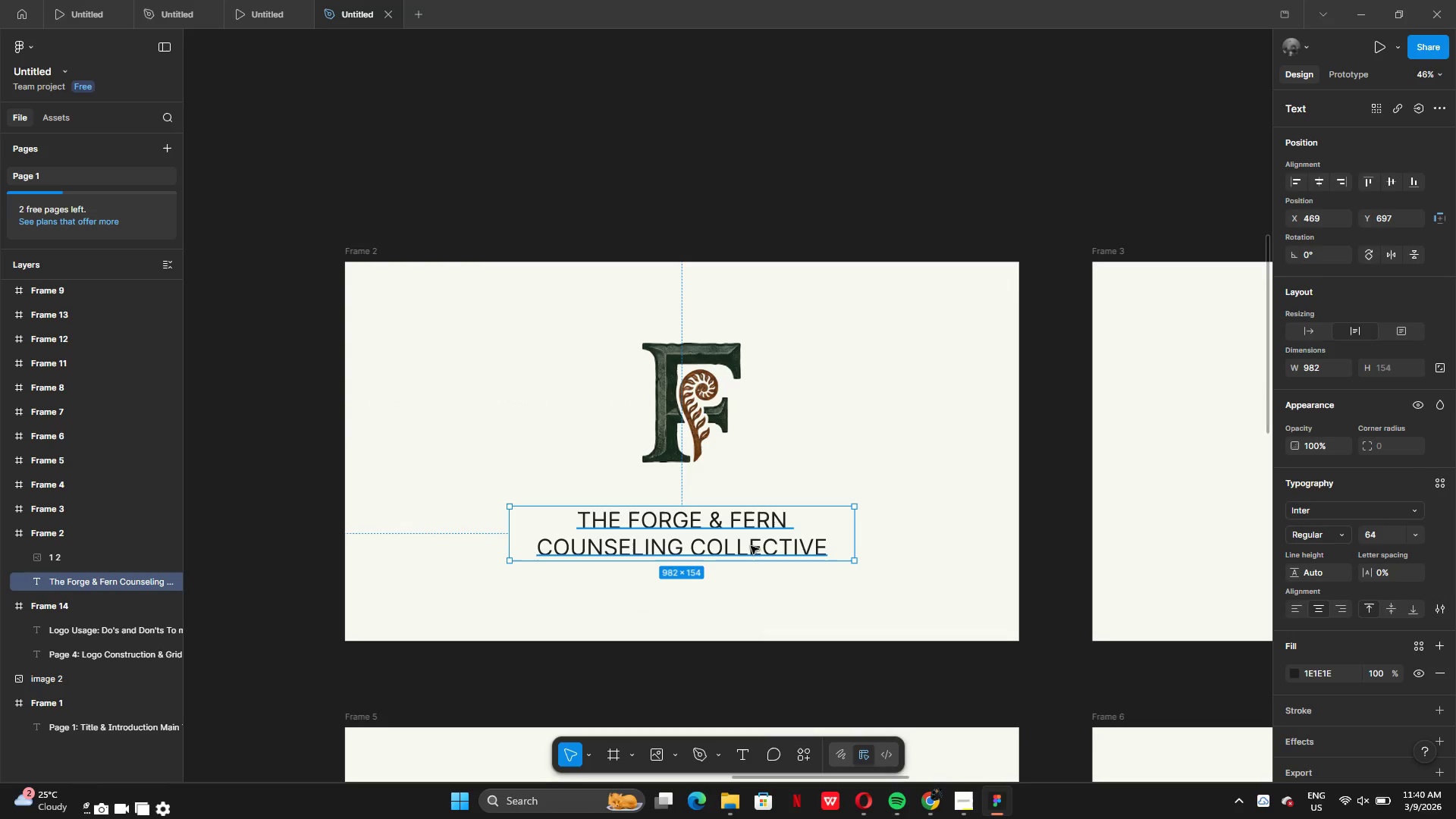 
left_click_drag(start_coordinate=[751, 546], to_coordinate=[751, 512])
 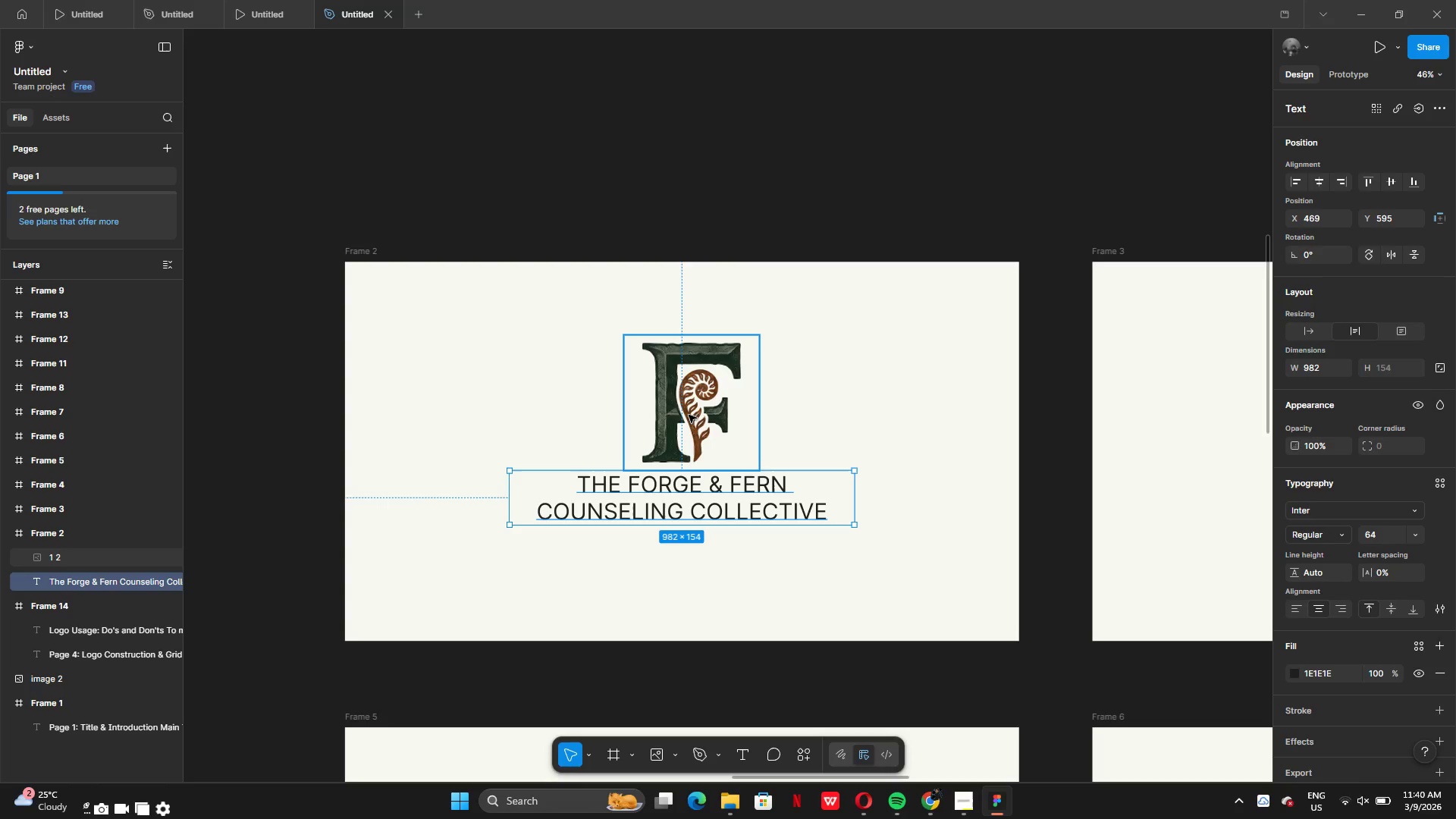 
left_click([689, 415])
 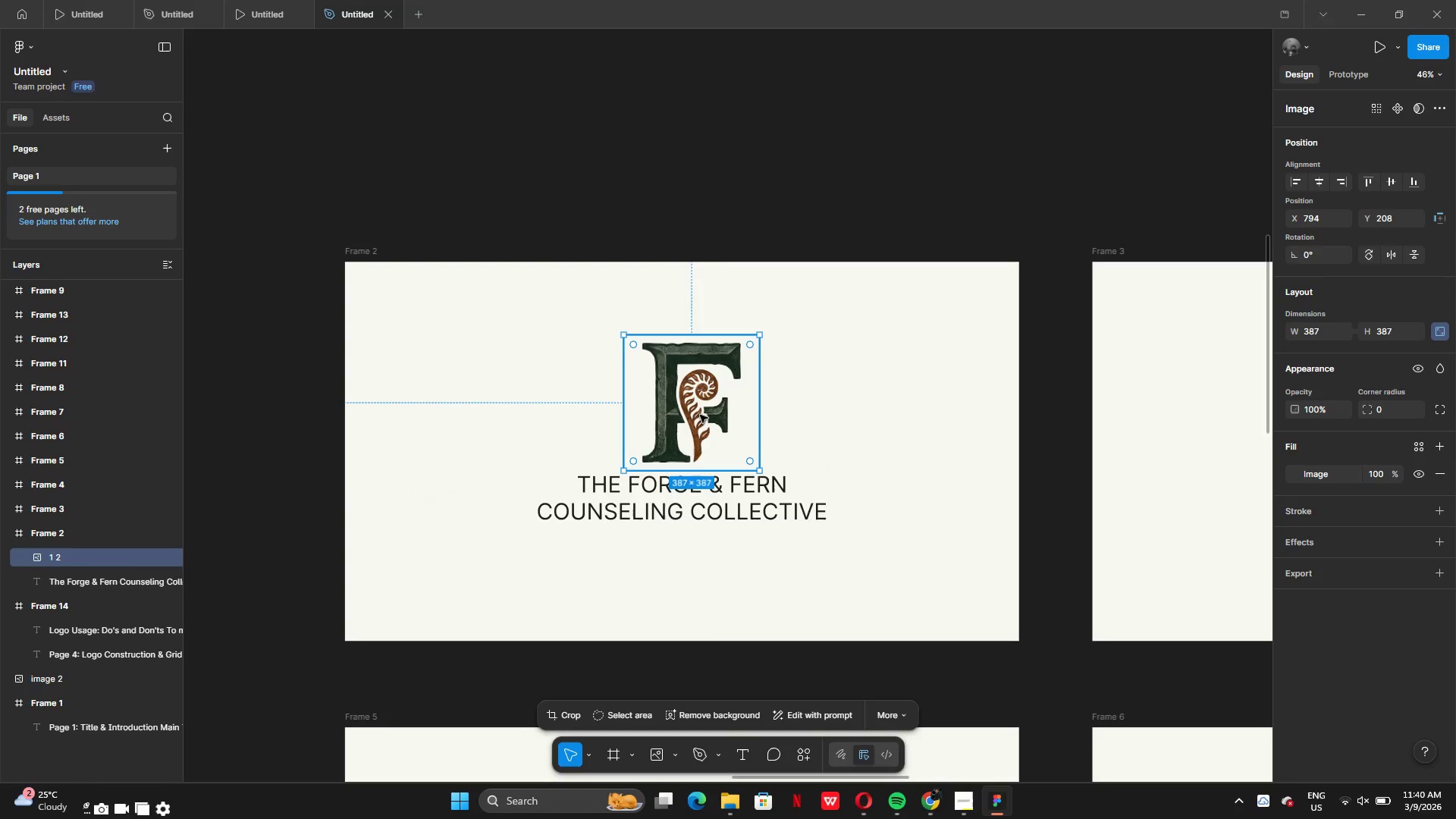 
left_click_drag(start_coordinate=[700, 415], to_coordinate=[695, 417])
 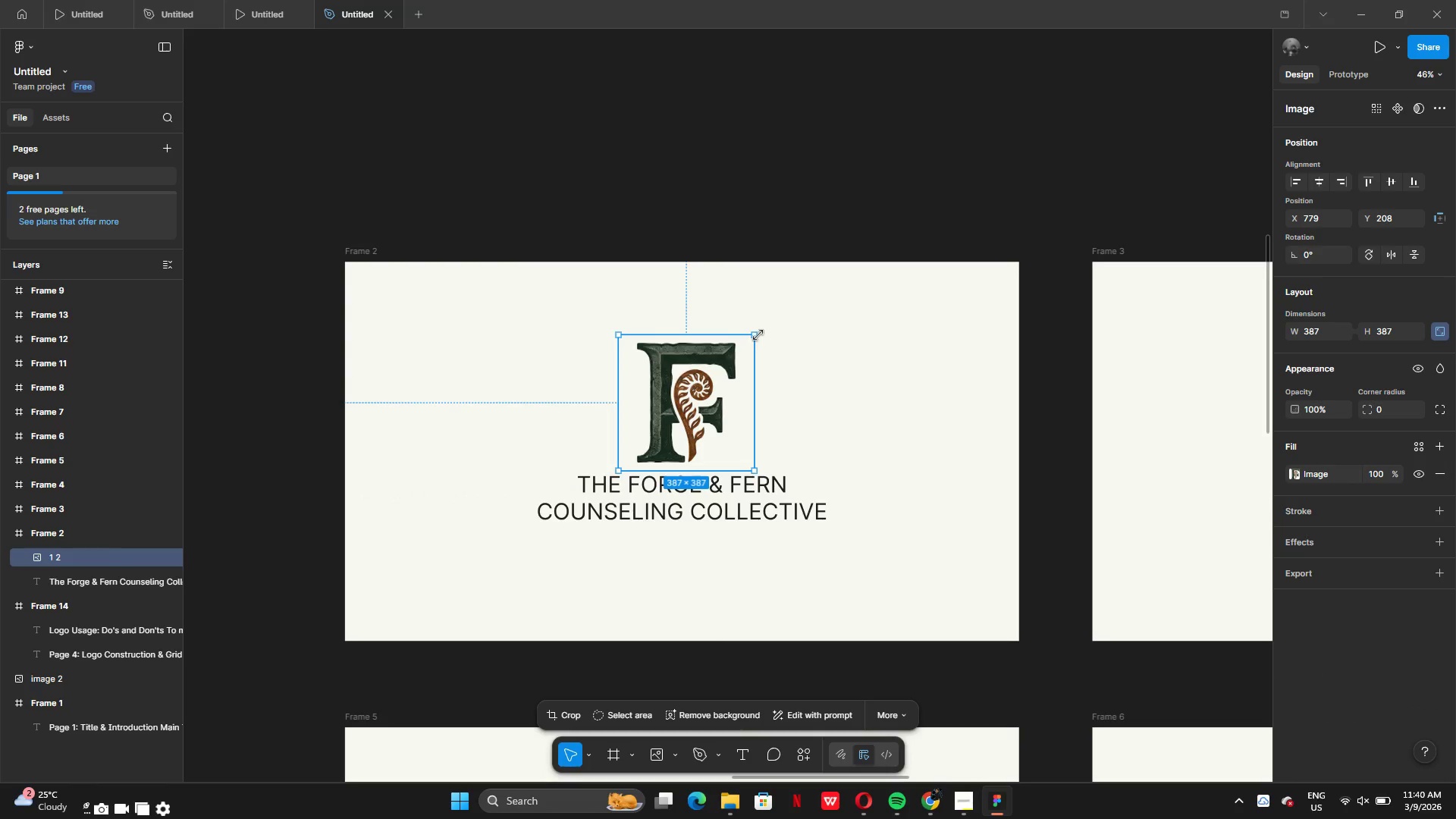 
left_click_drag(start_coordinate=[758, 334], to_coordinate=[722, 357])
 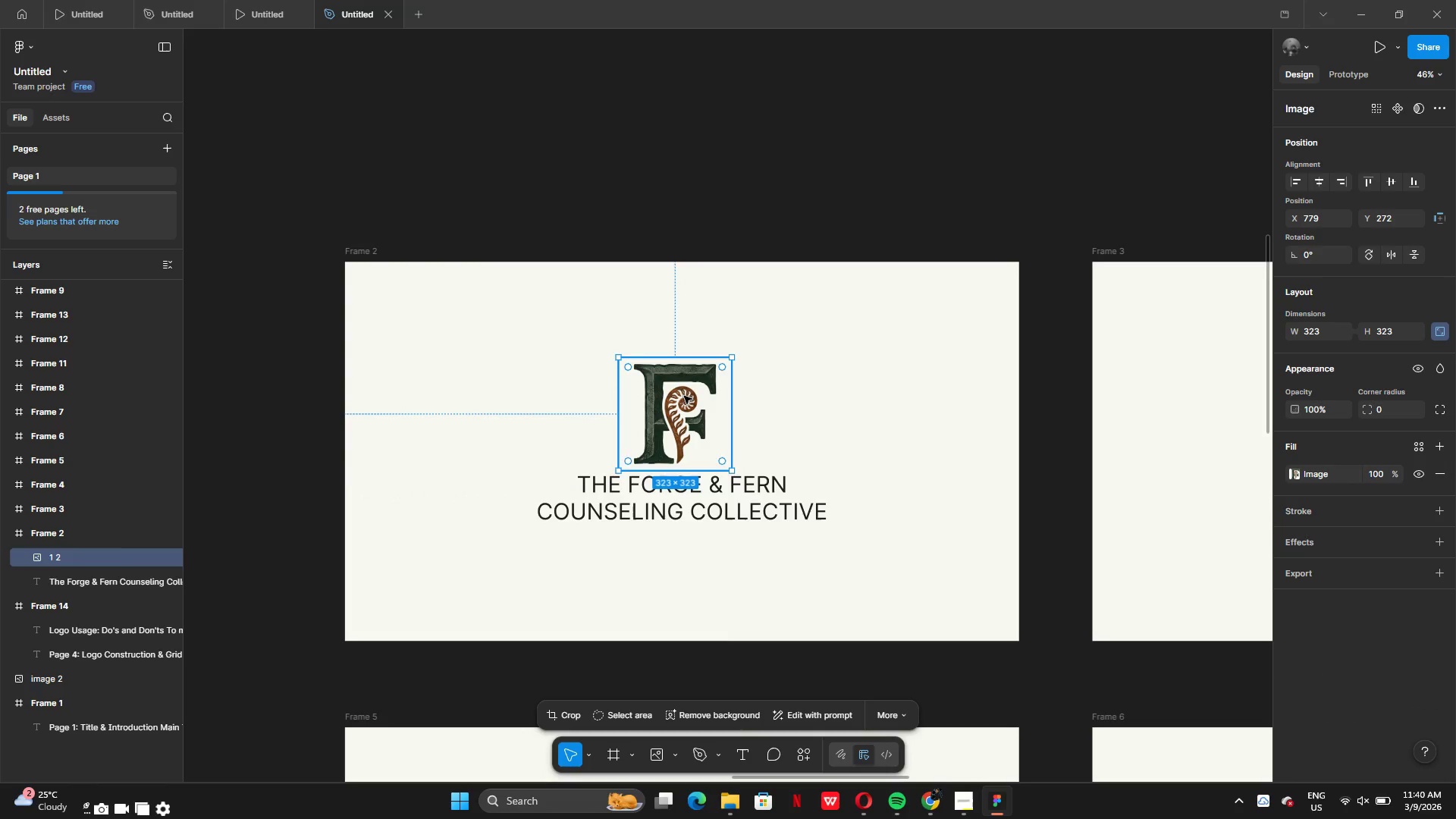 
left_click_drag(start_coordinate=[684, 396], to_coordinate=[692, 391])
 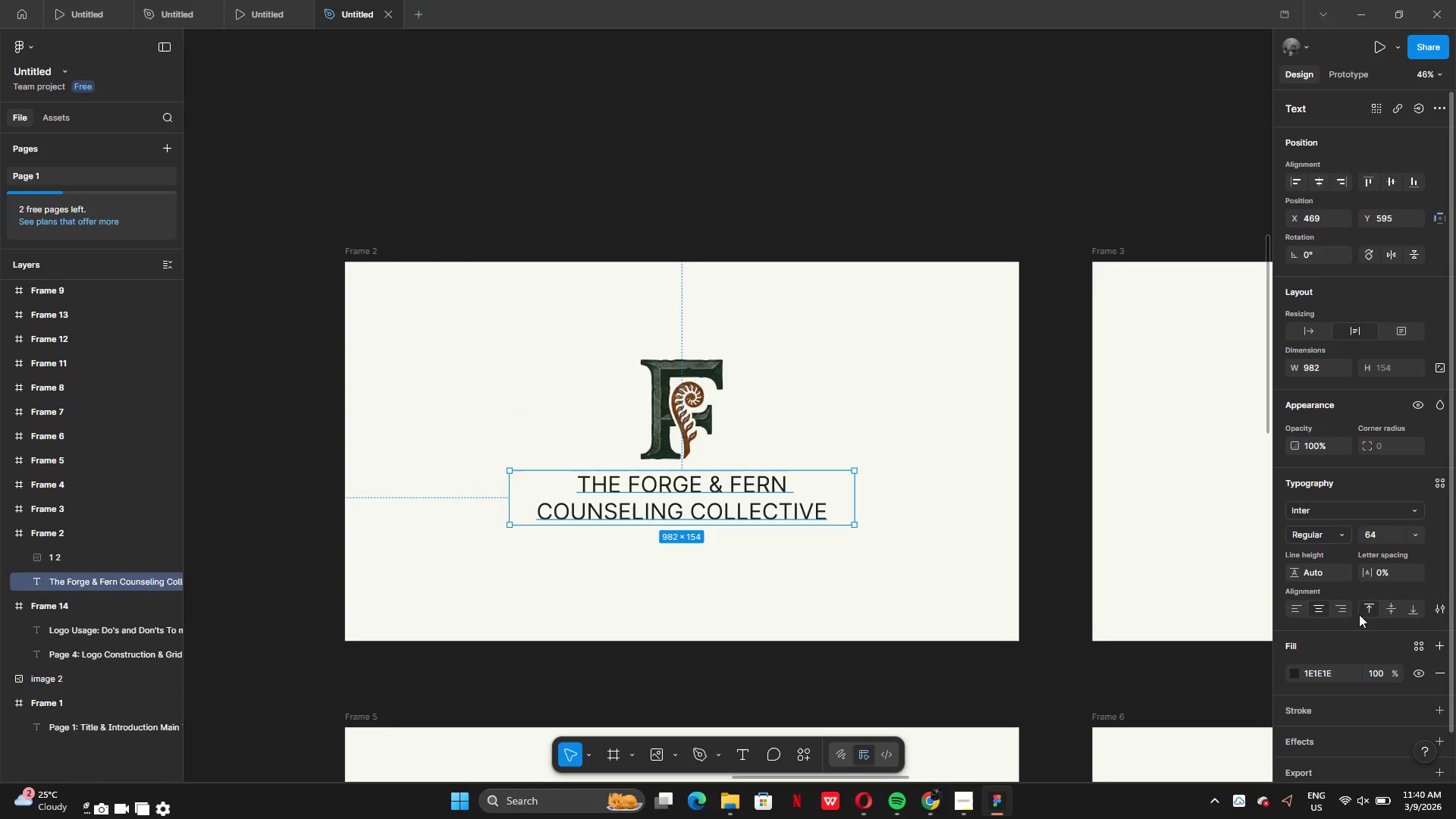 
left_click([1391, 610])
 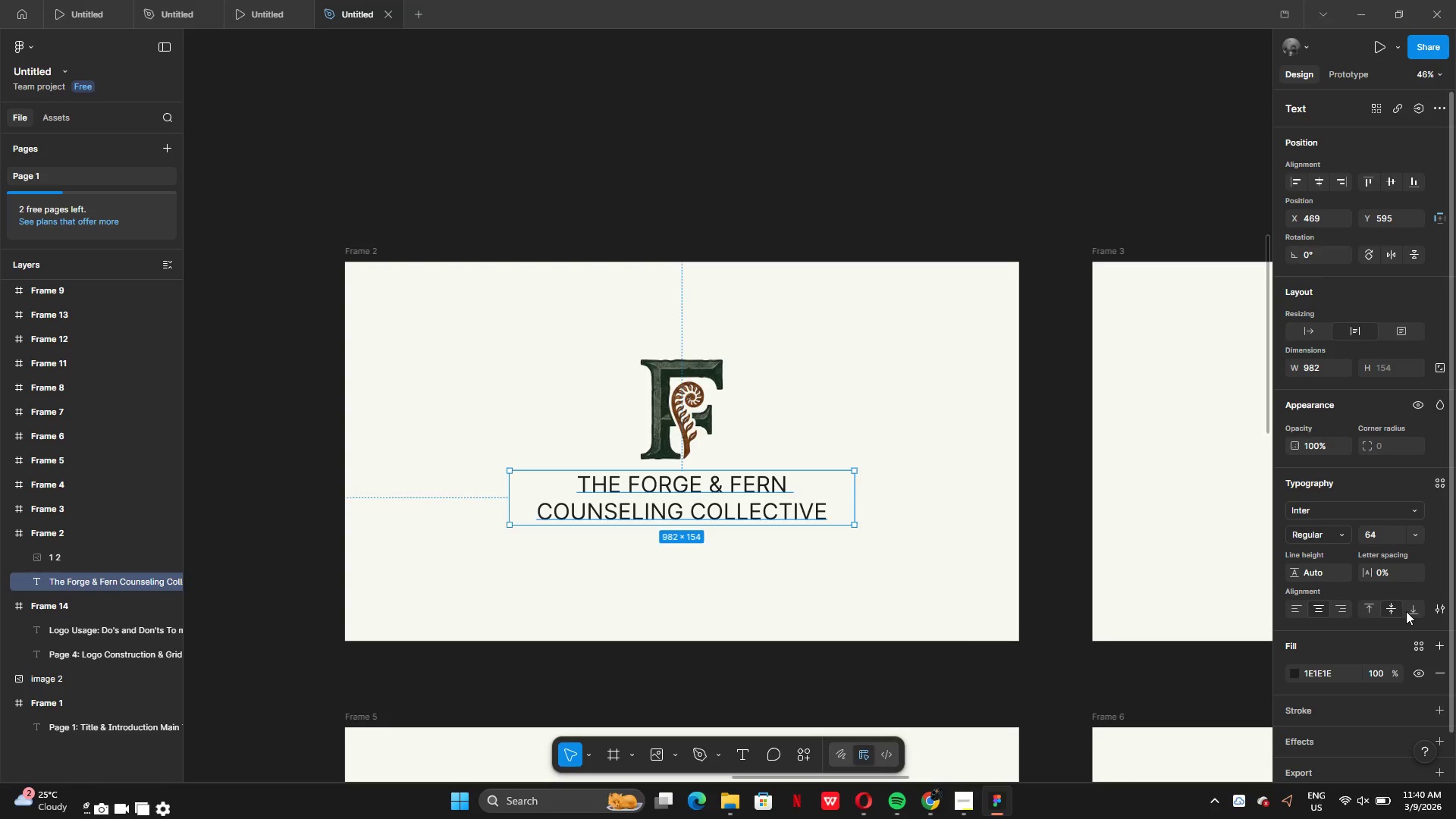 
left_click([1384, 611])
 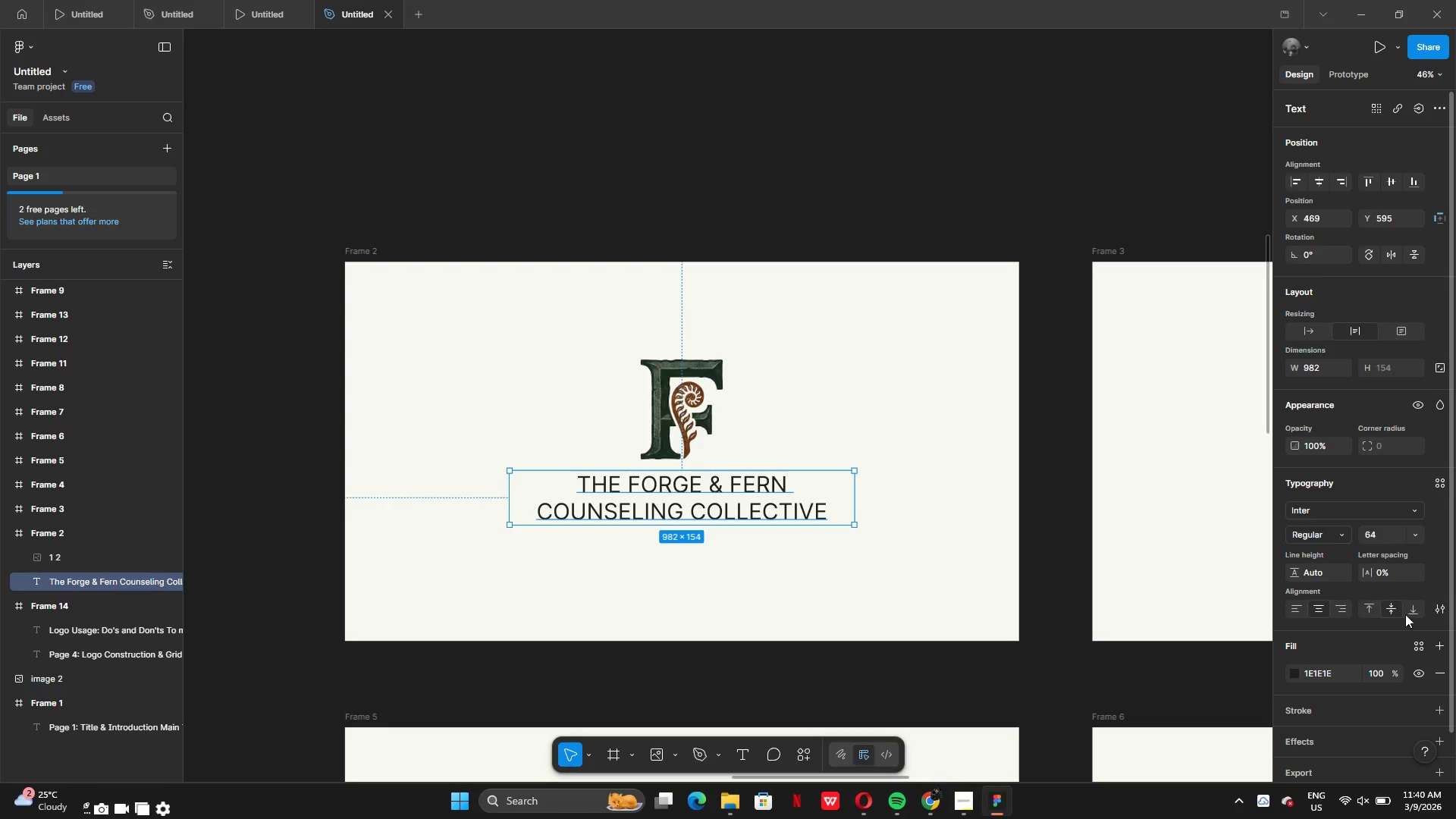 
left_click([1405, 614])
 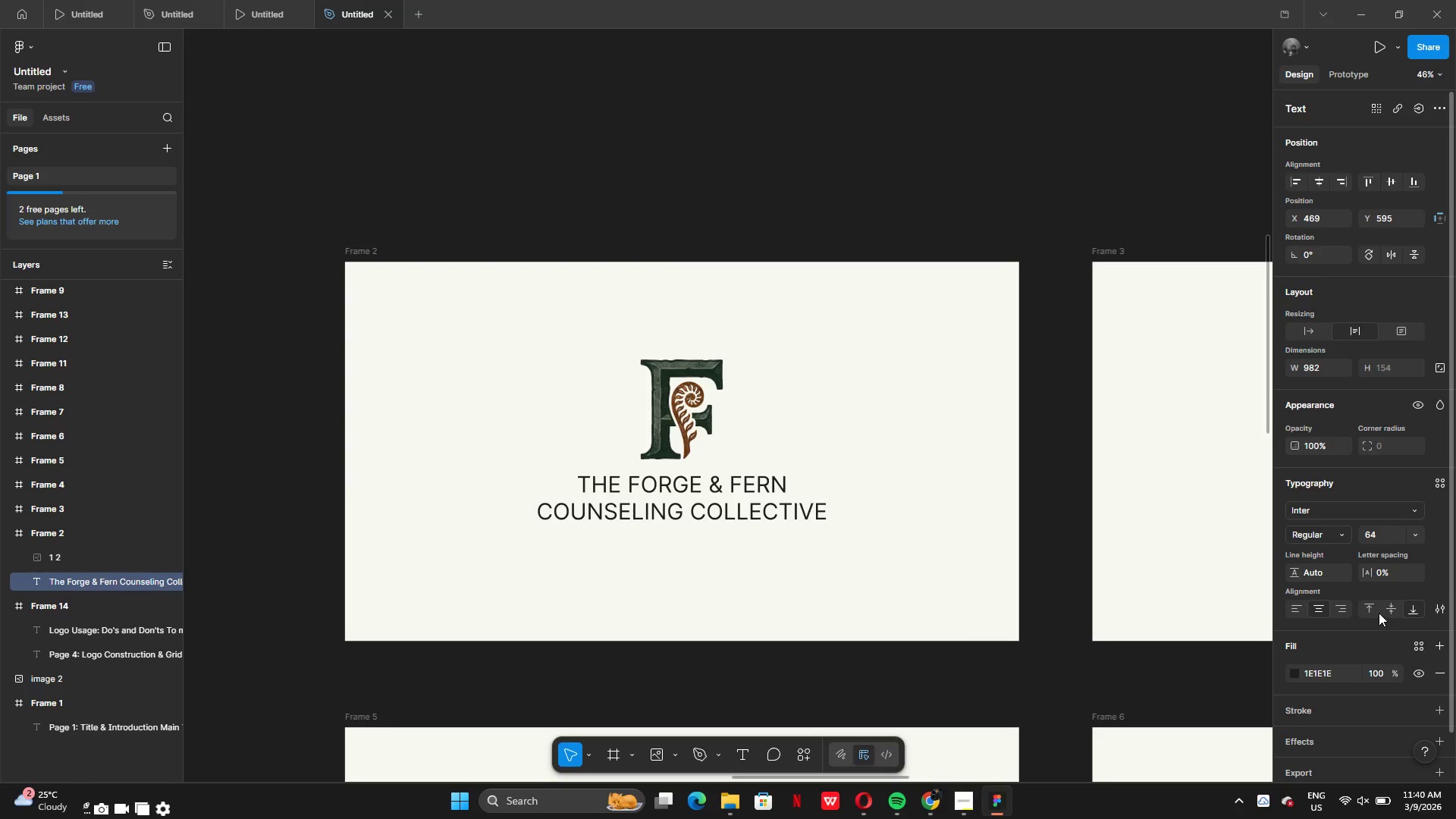 
left_click([1378, 611])
 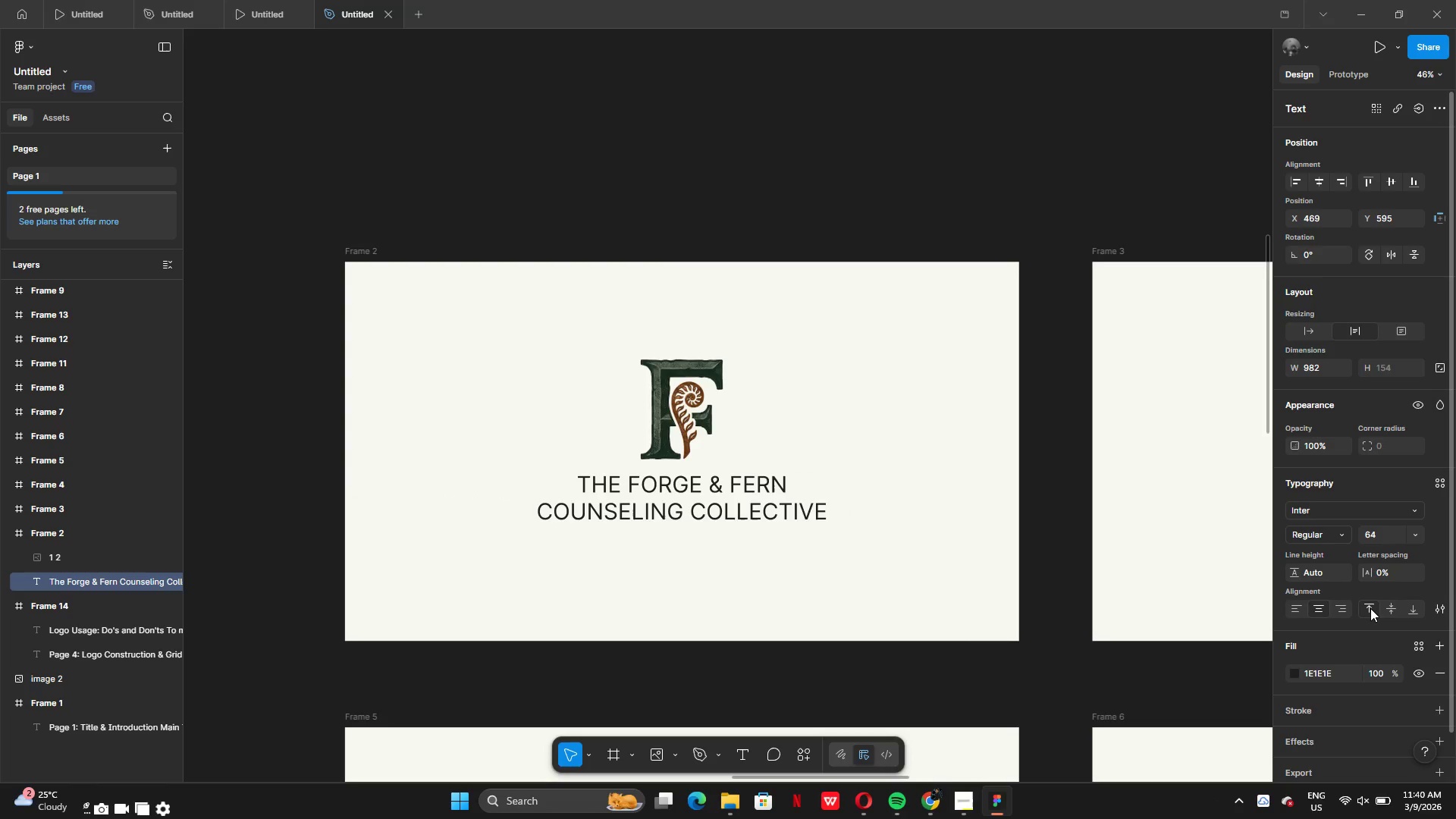 
left_click([1370, 608])
 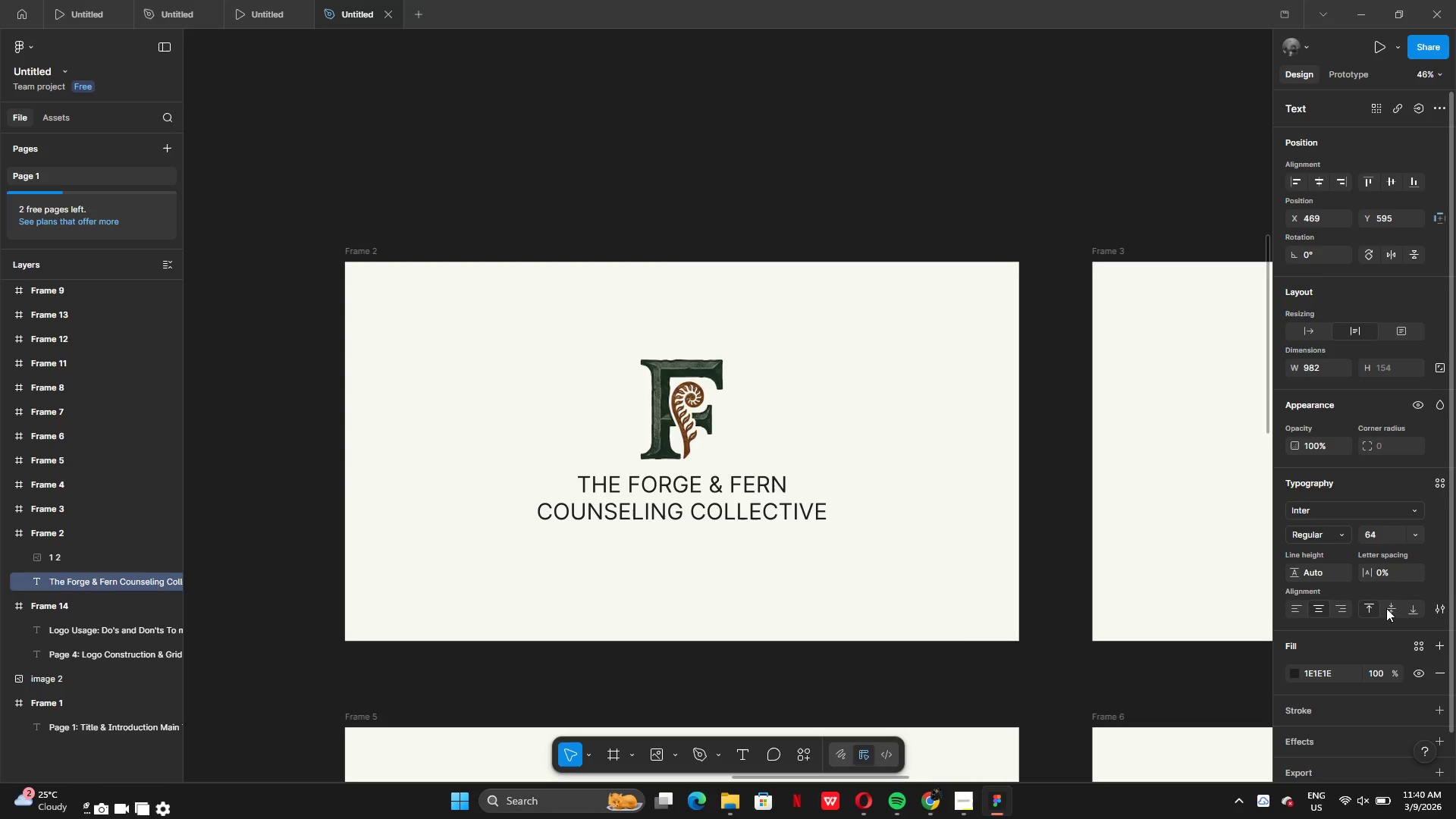 
left_click([1386, 608])
 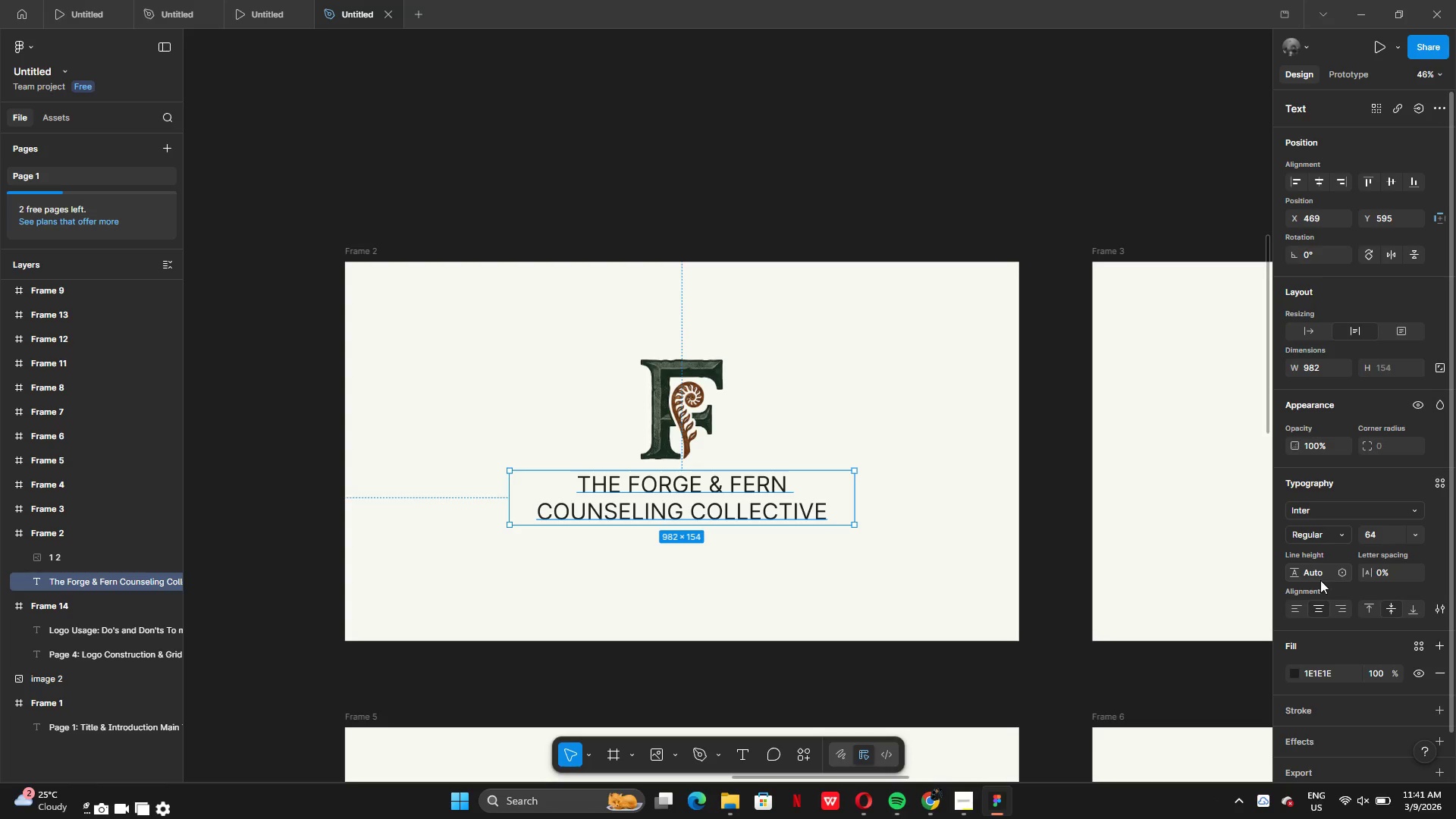 
wait(5.88)
 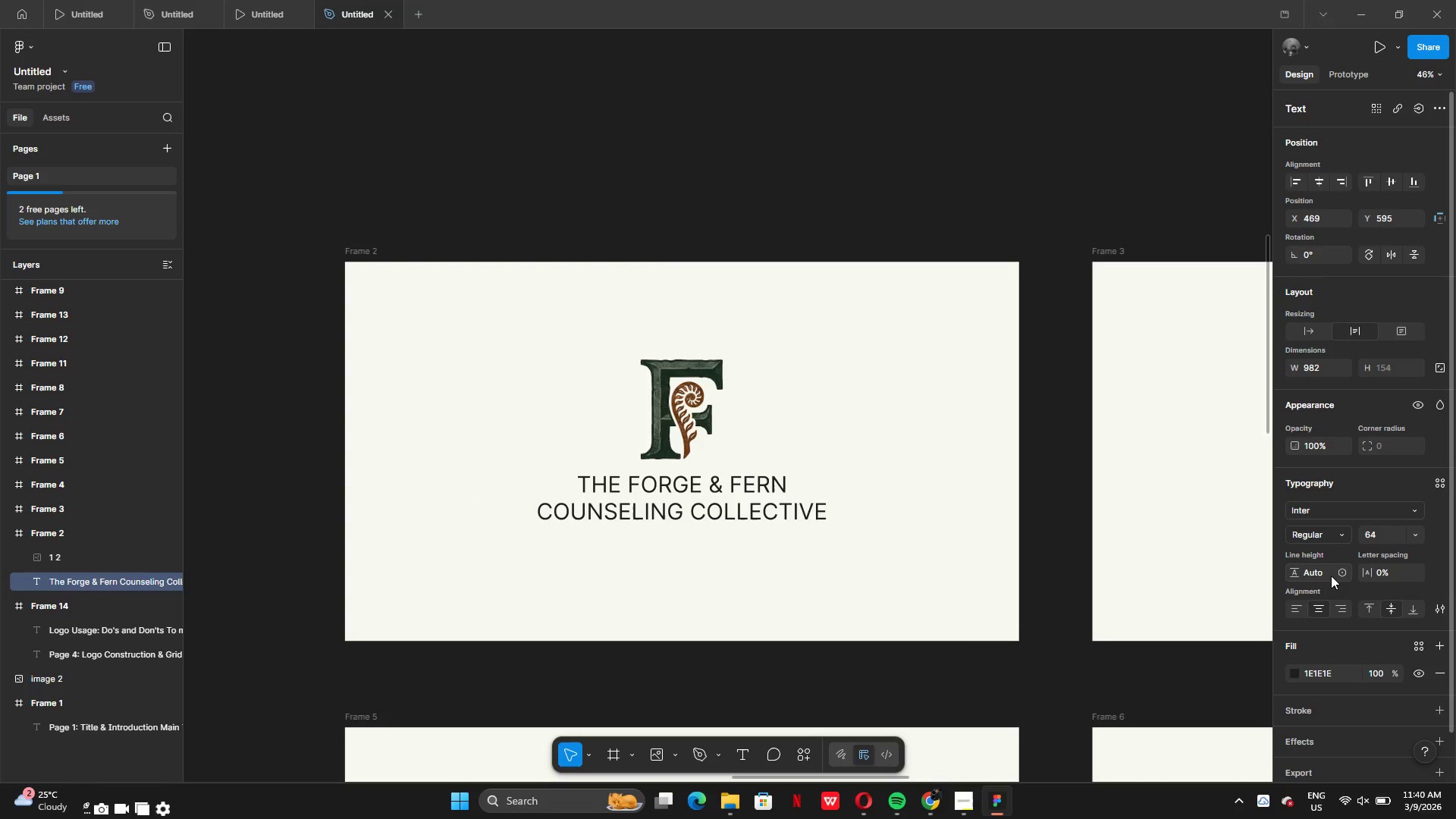 
left_click([1326, 576])
 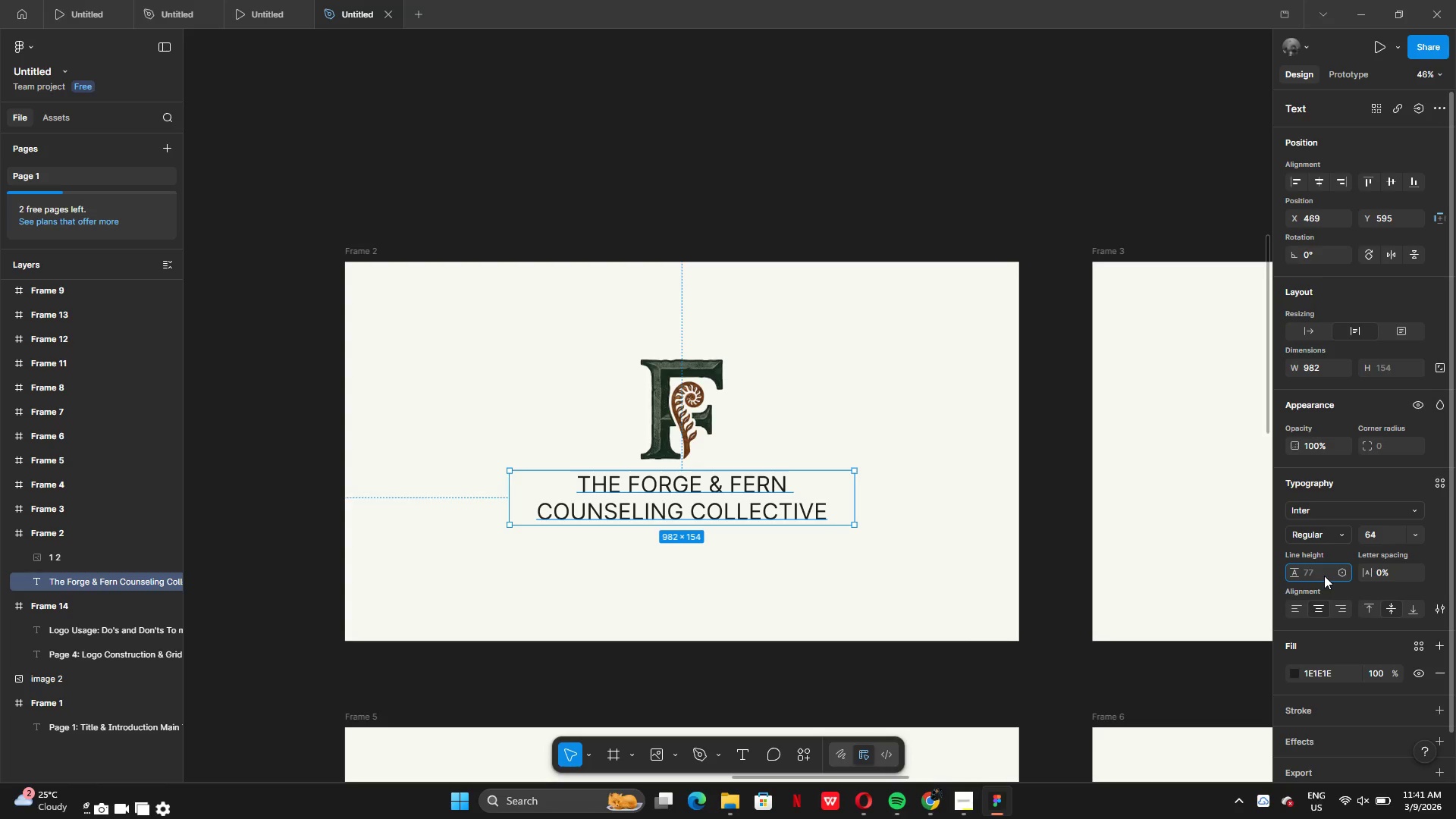 
type(10)
 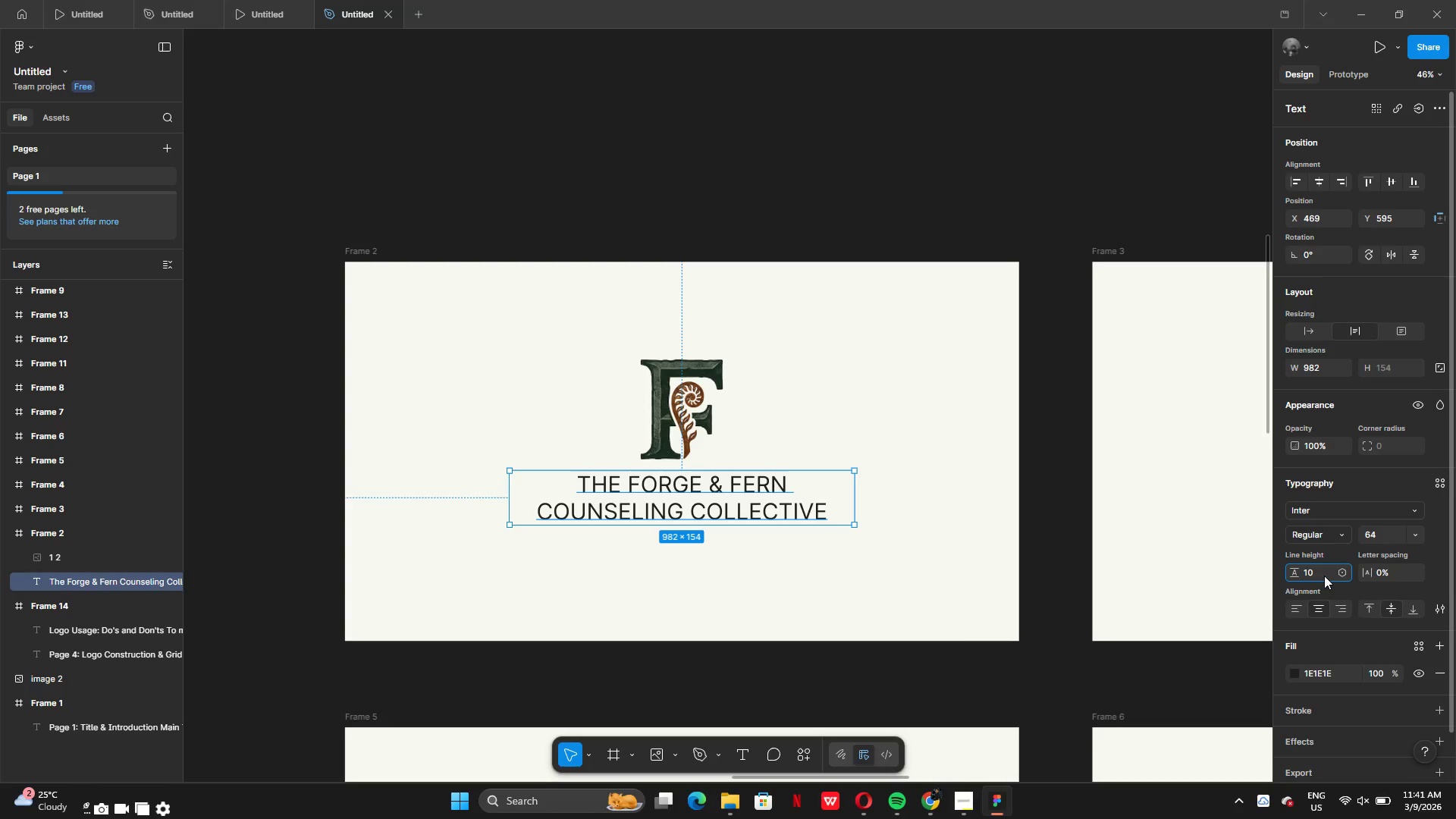 
key(Enter)
 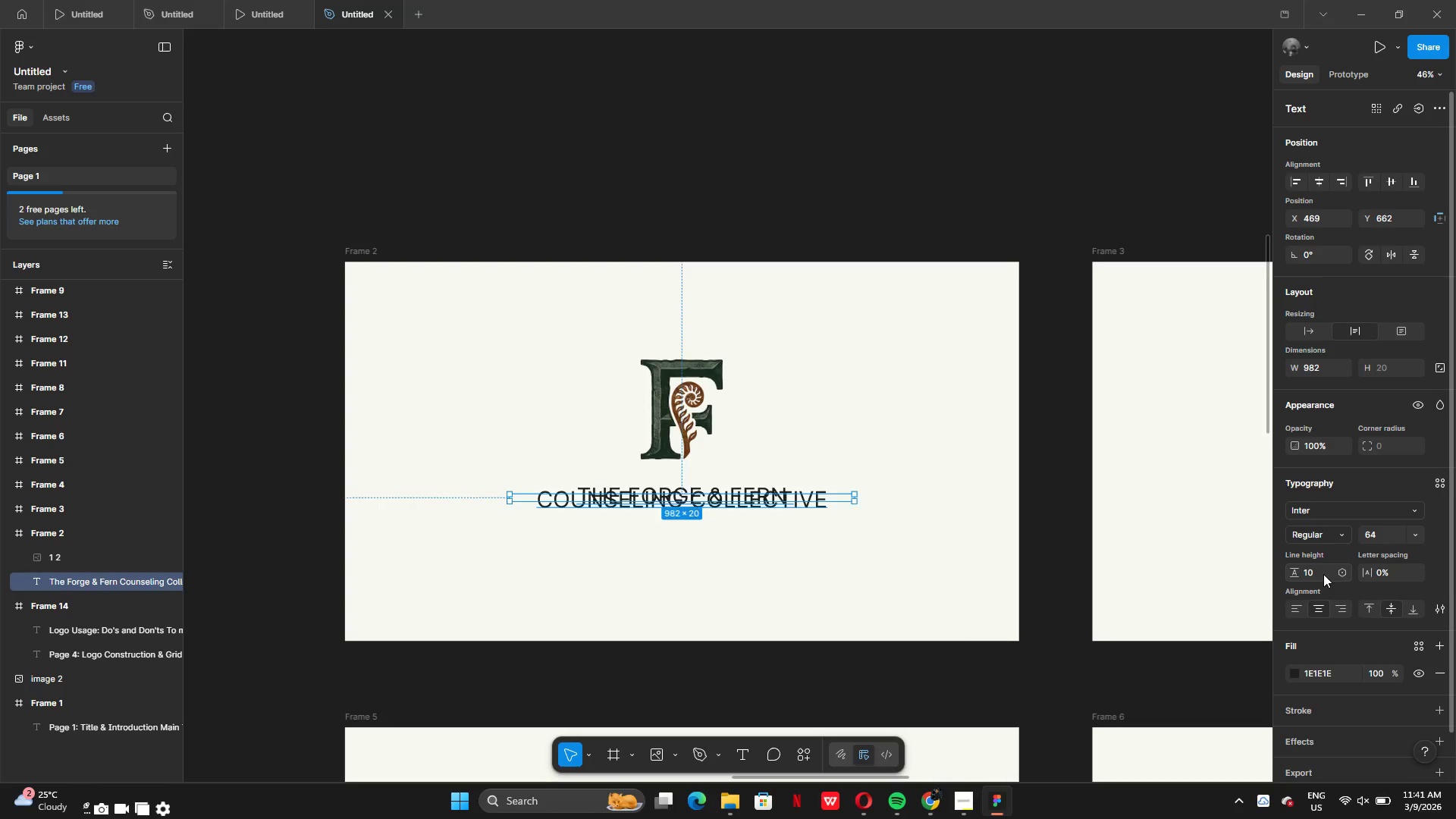 
double_click([1323, 574])
 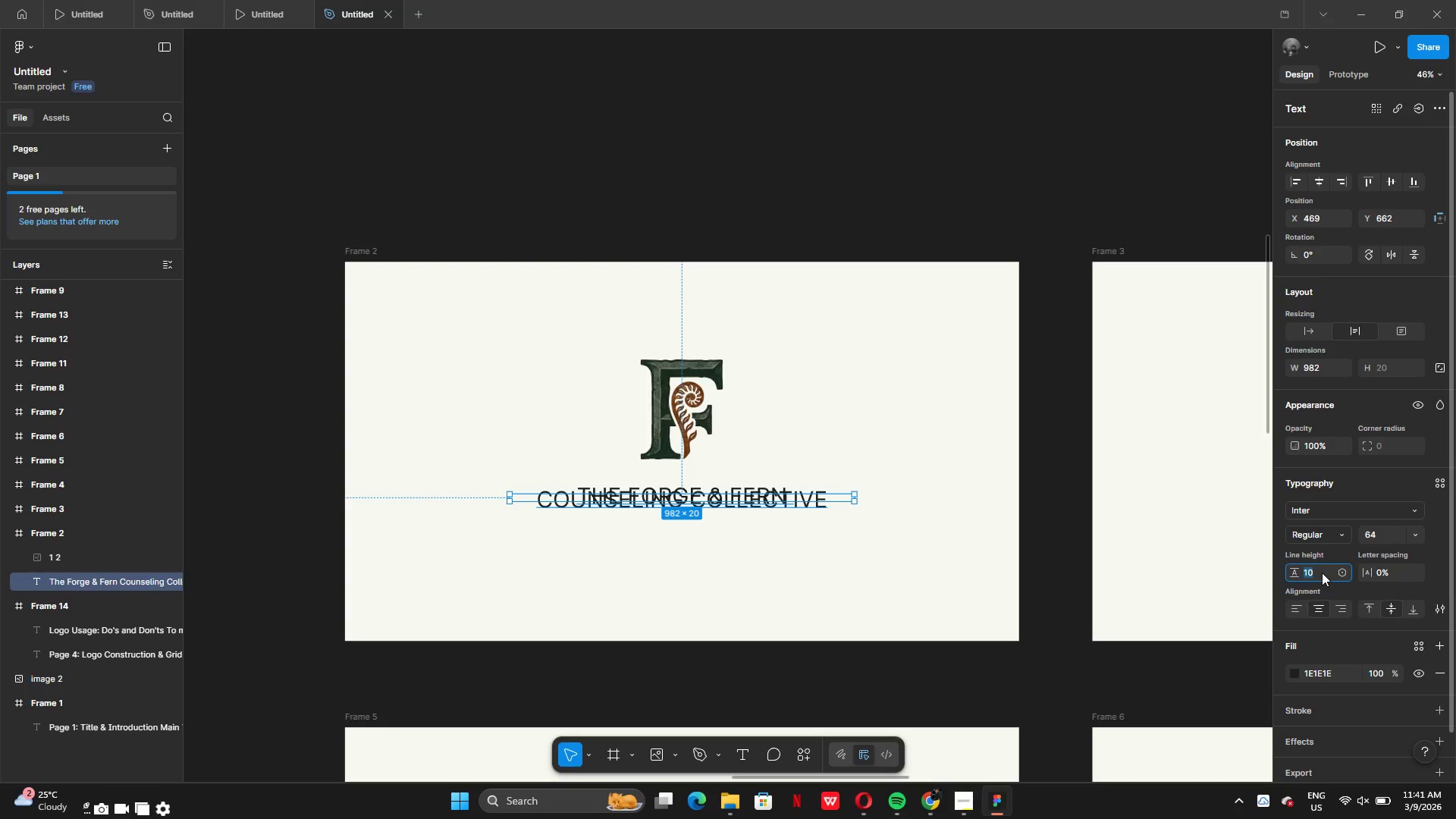 
type(50)
 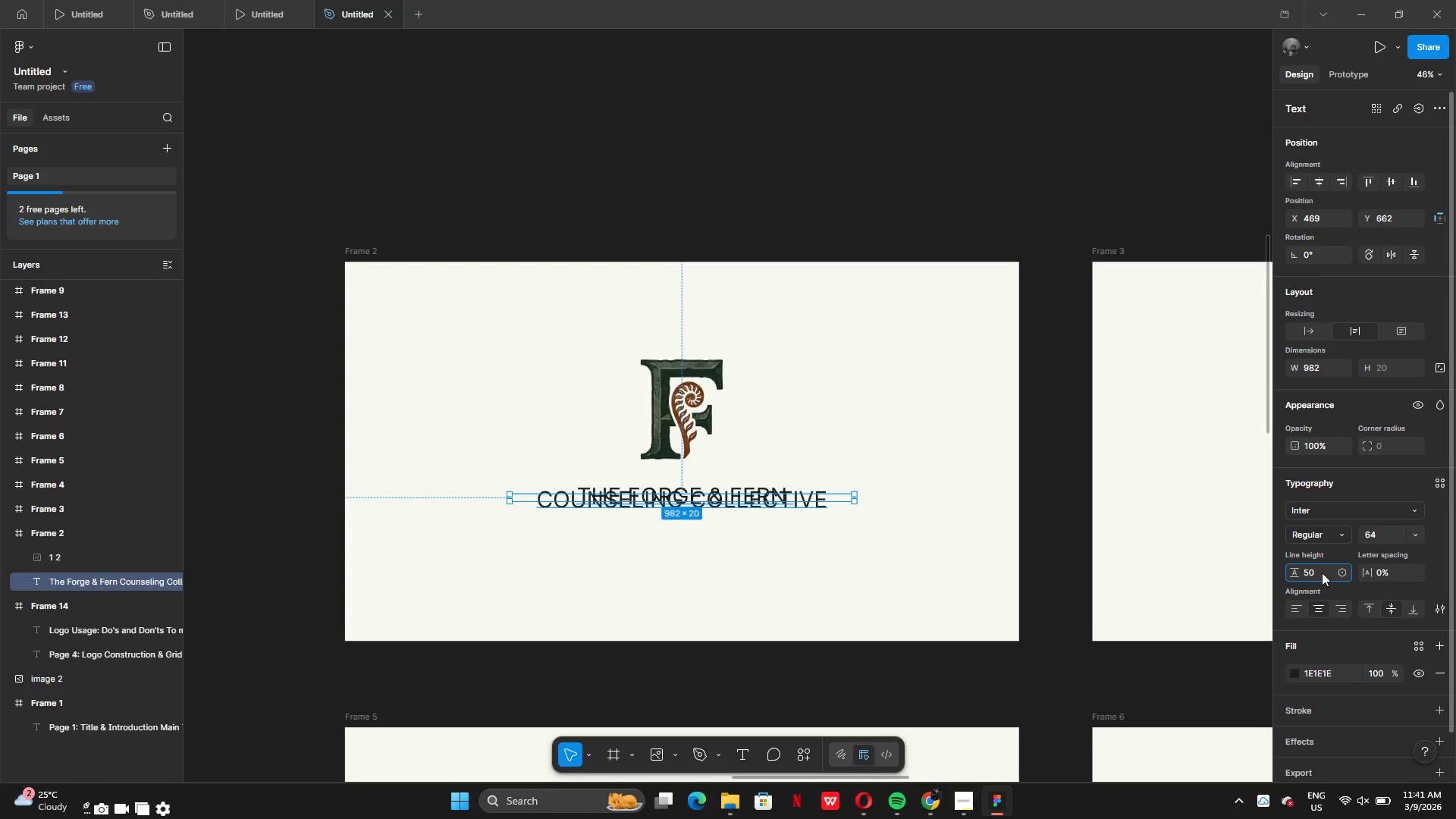 
key(Enter)
 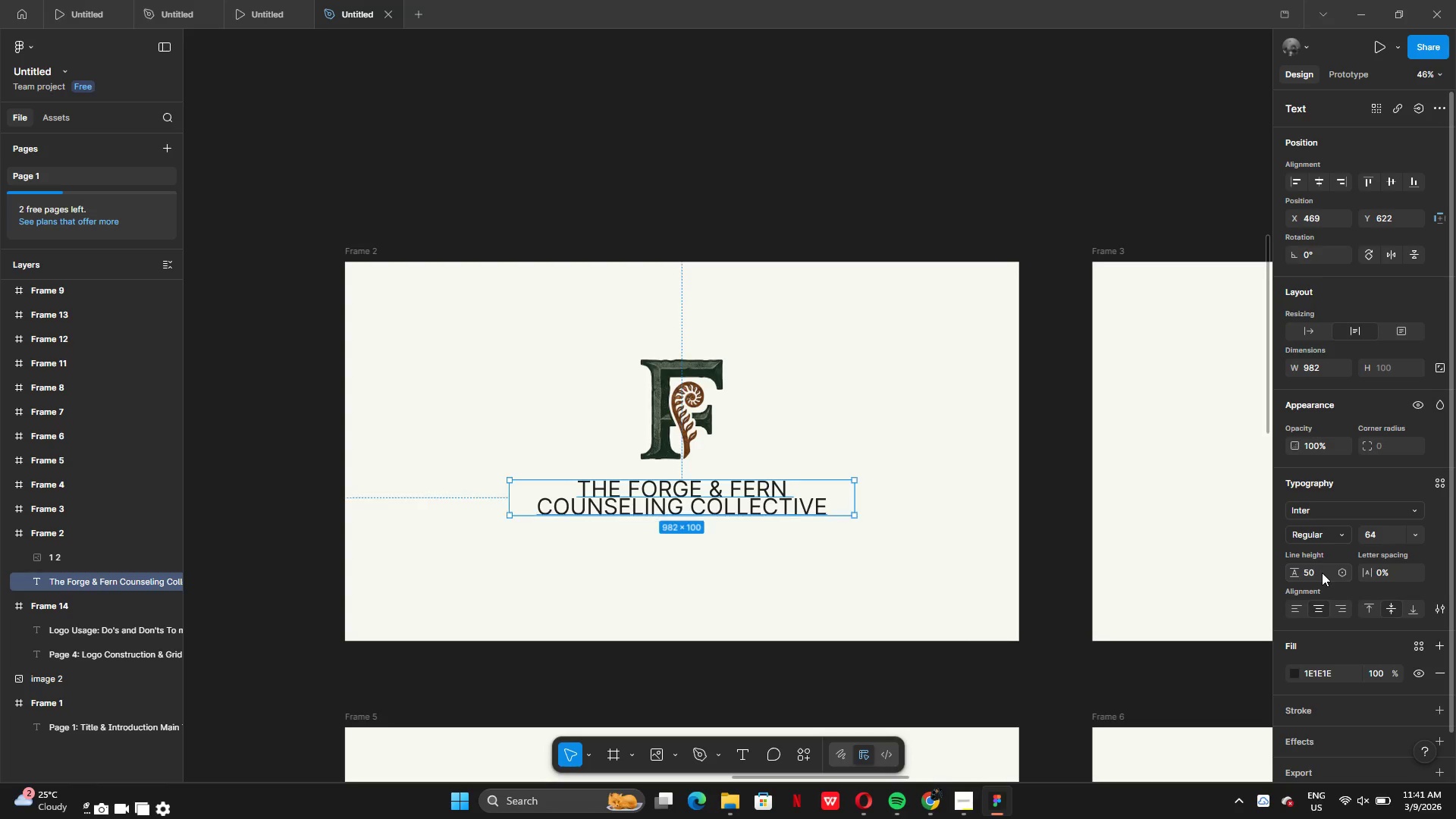 
double_click([1322, 573])
 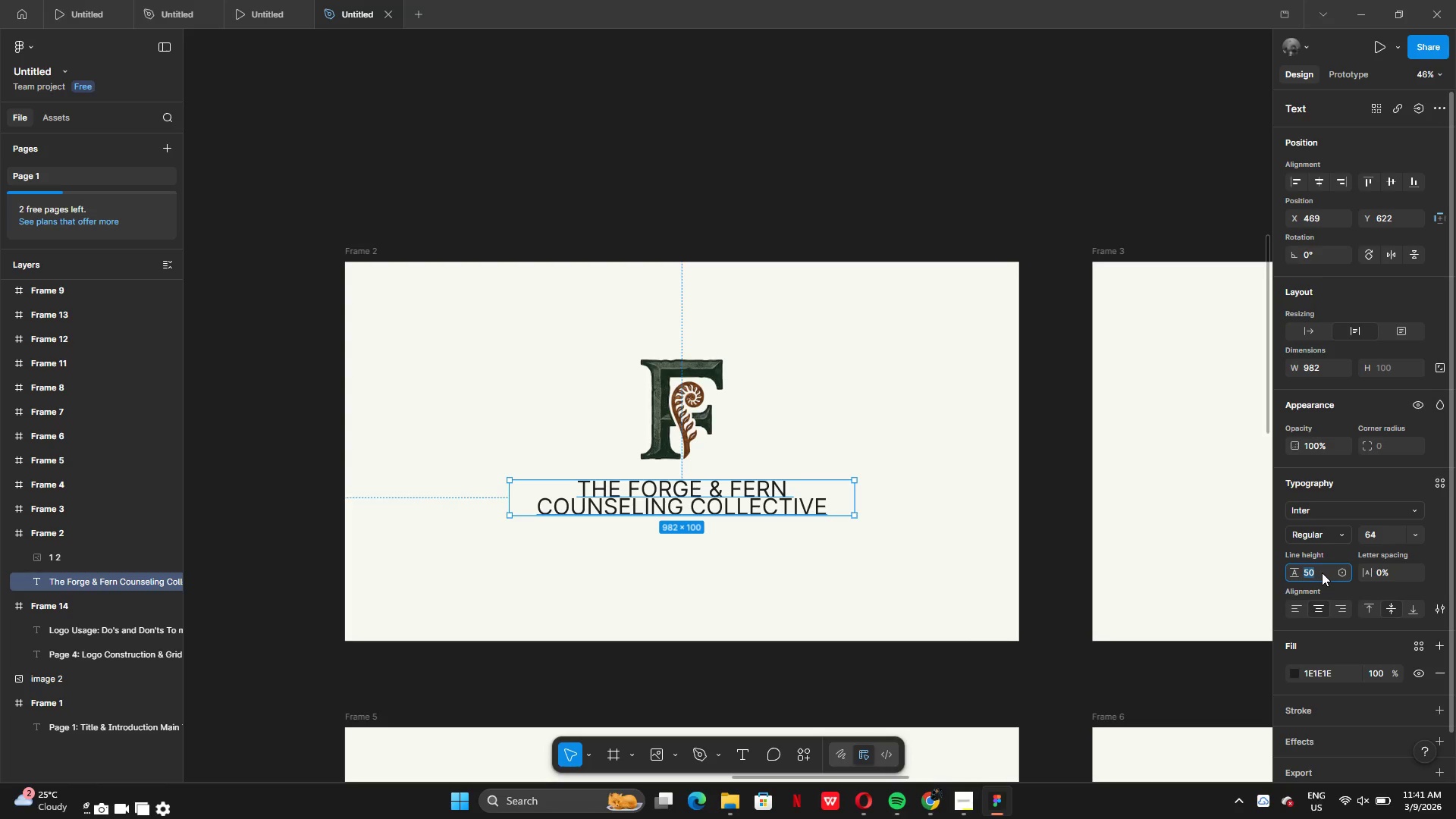 
type(60)
 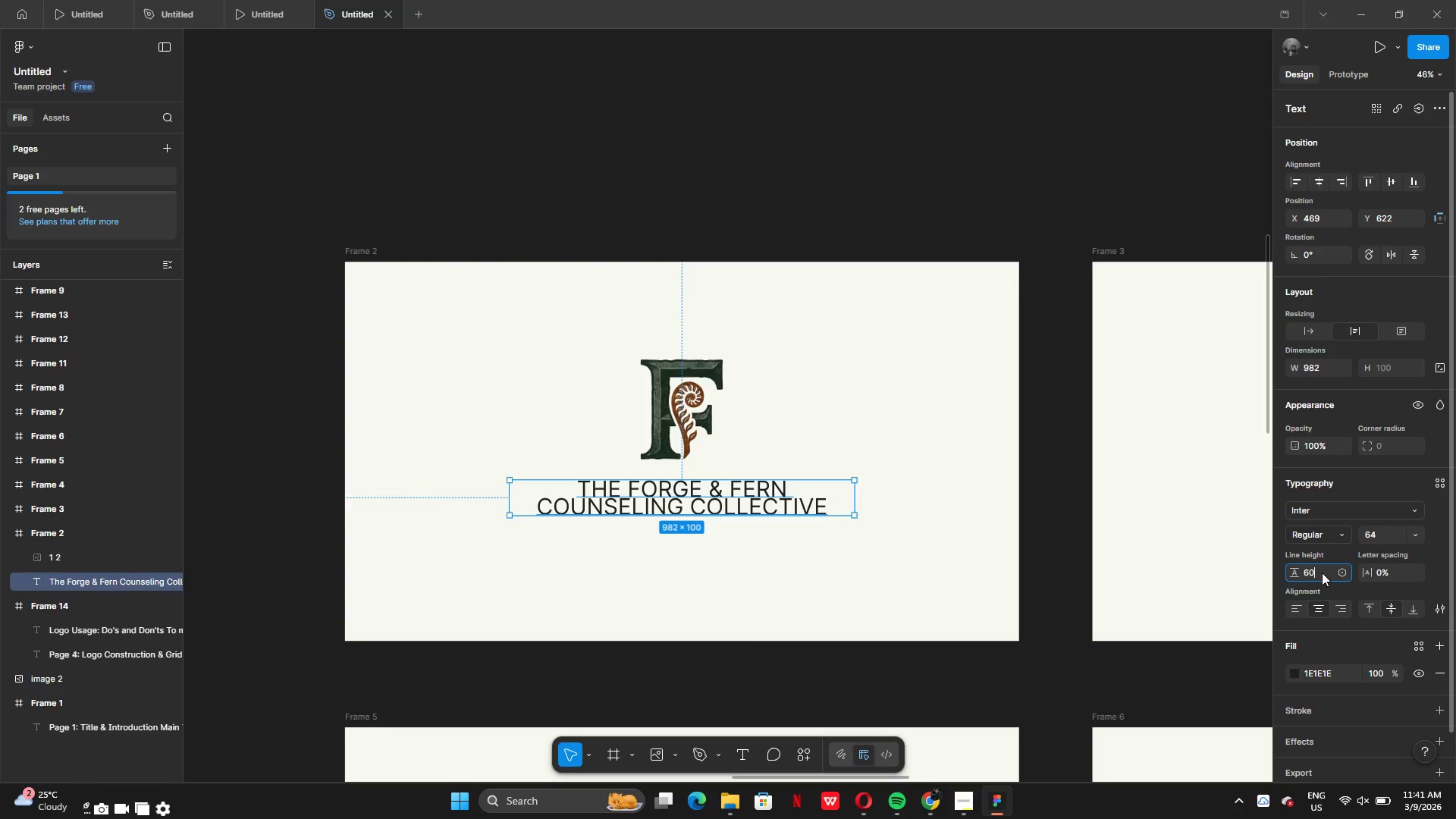 
key(Enter)
 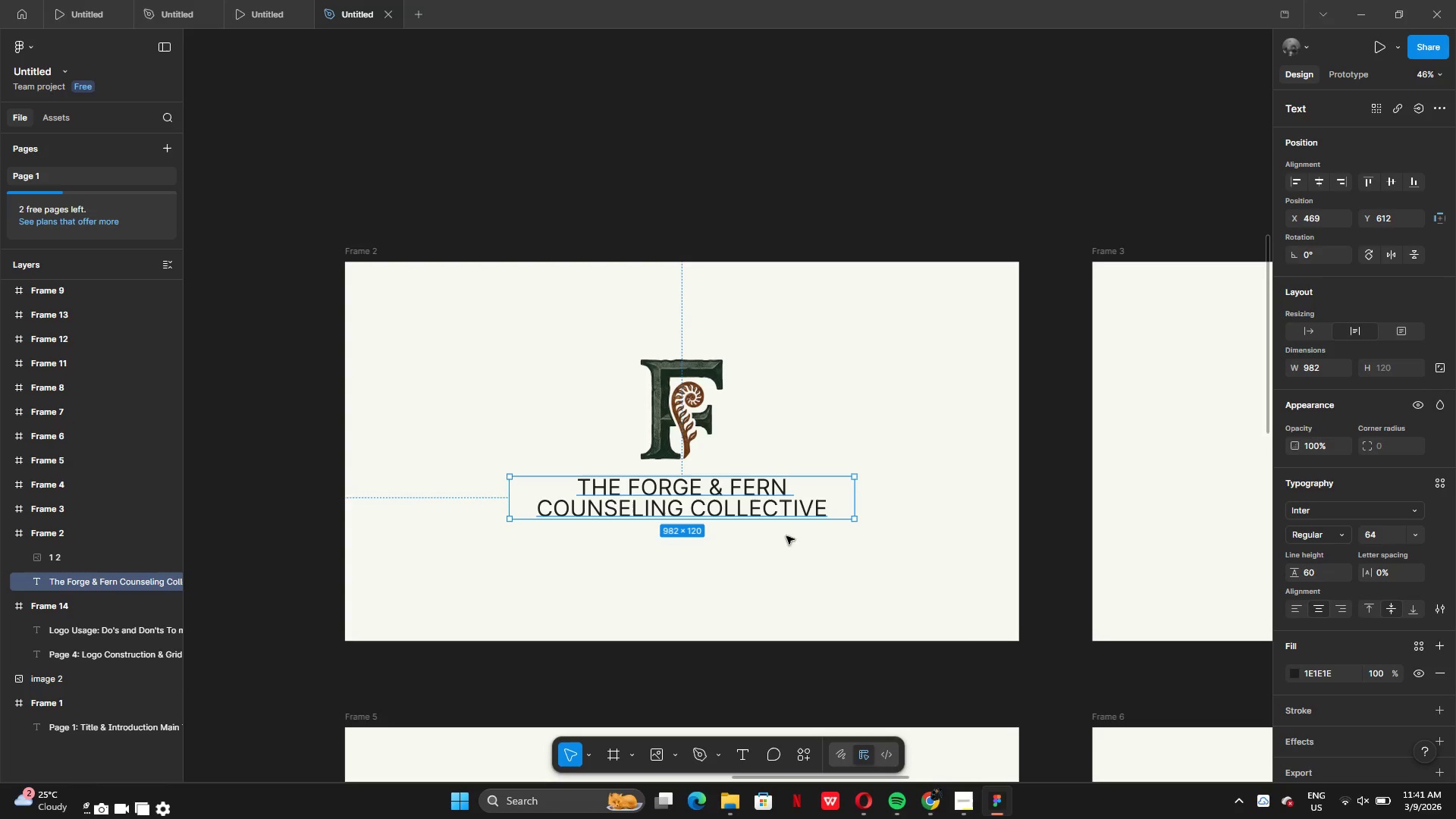 
left_click_drag(start_coordinate=[777, 514], to_coordinate=[774, 507])
 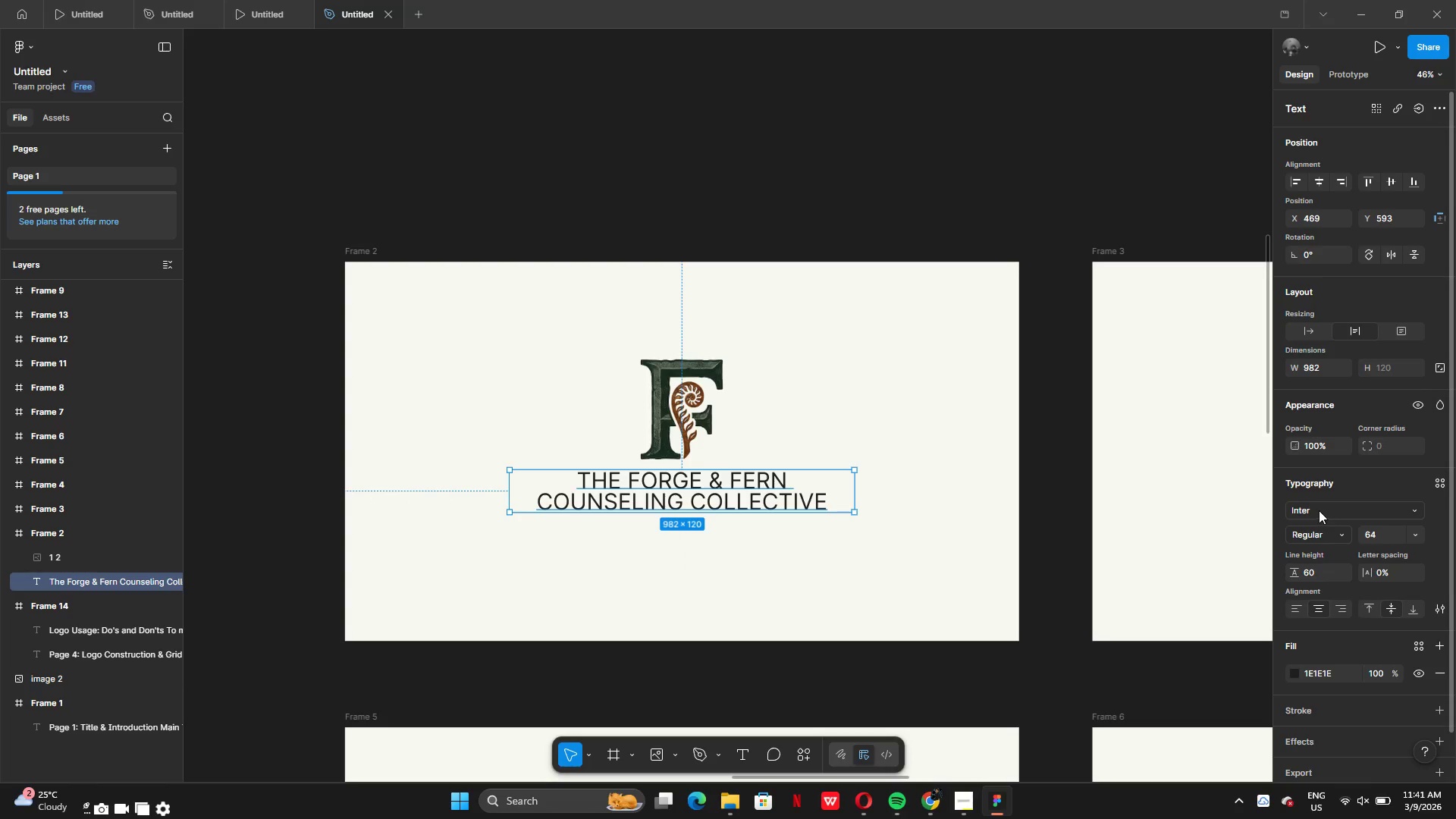 
left_click([1319, 510])
 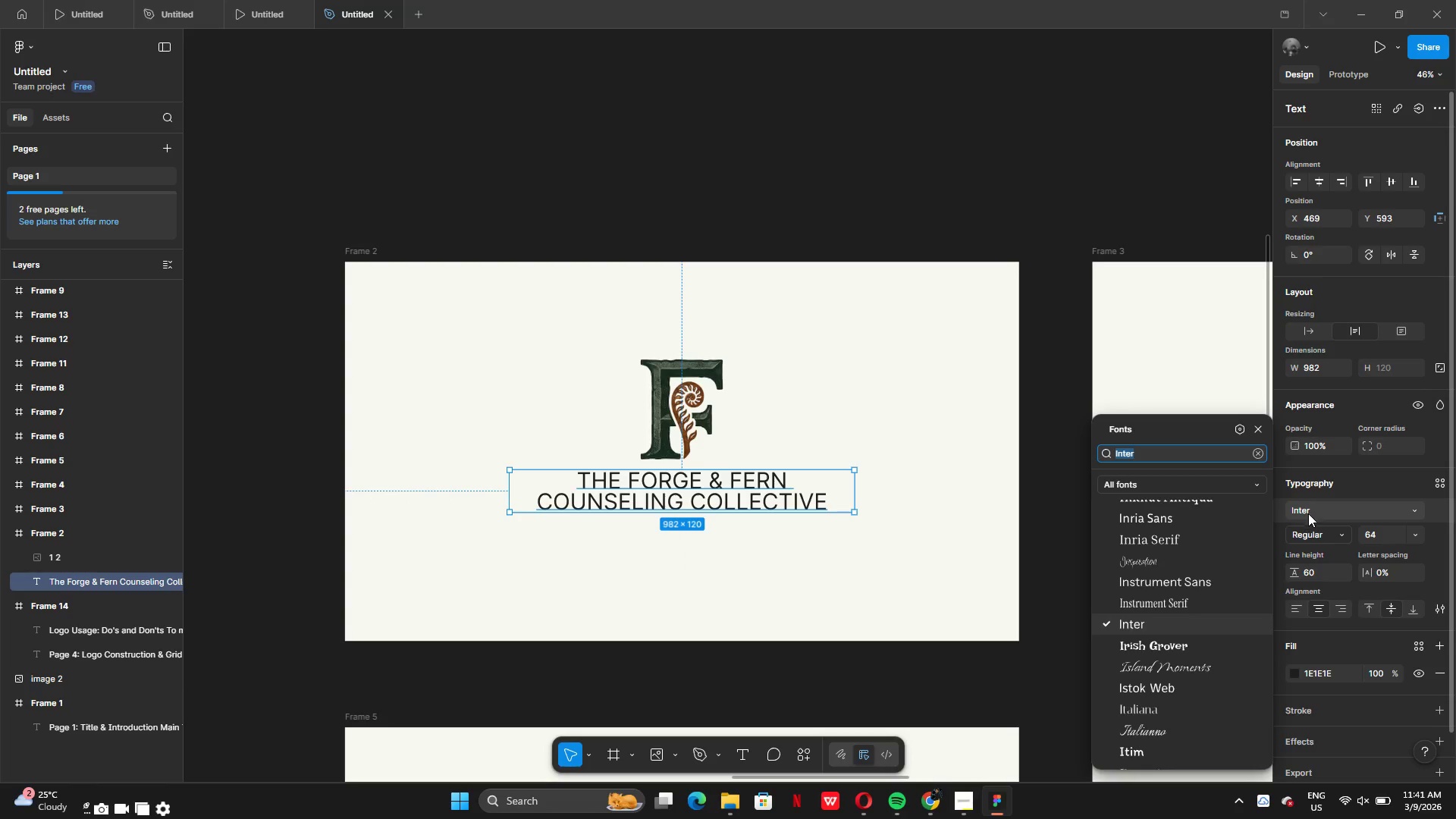 
mouse_move([1203, 686])
 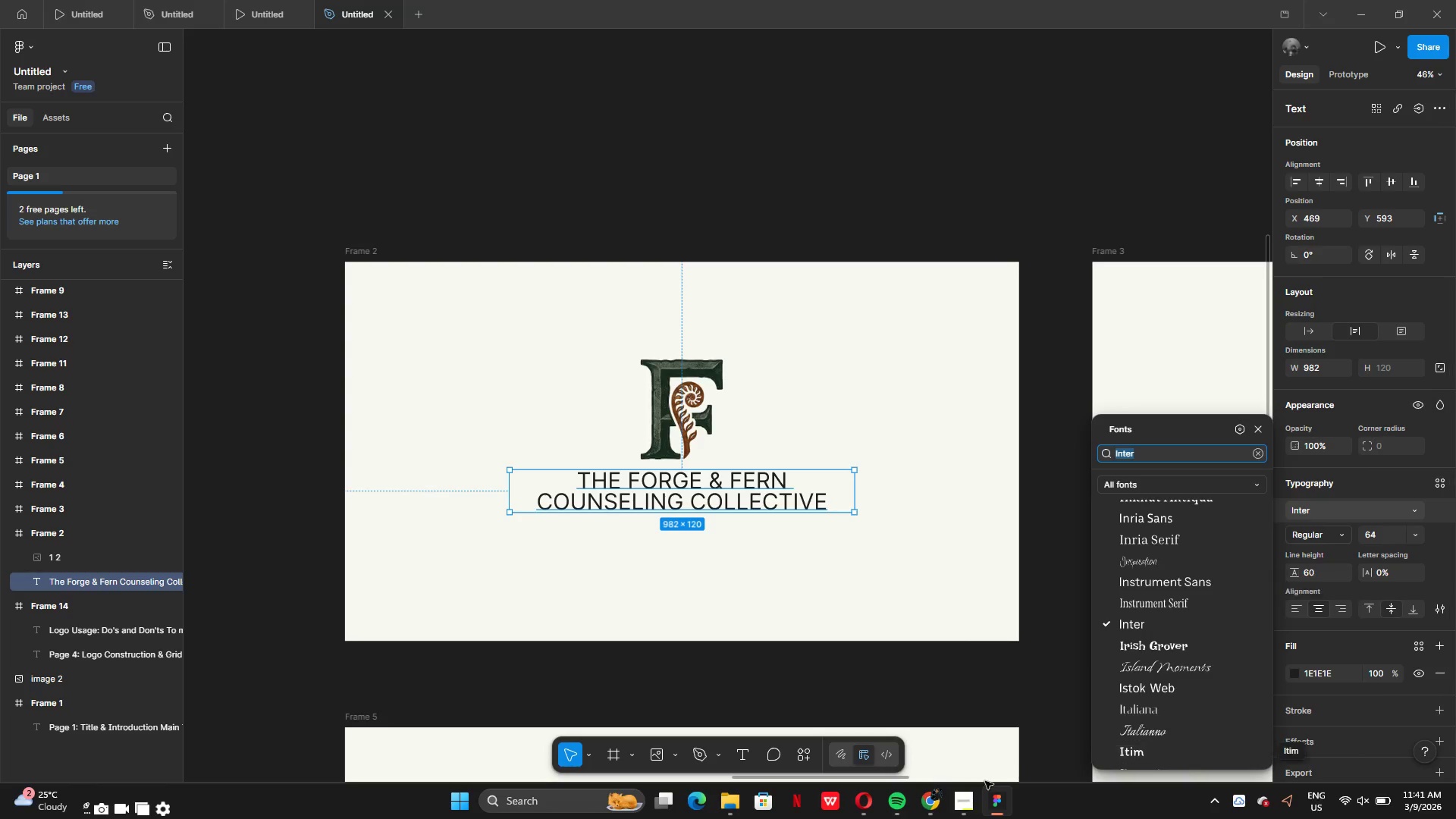 
left_click([963, 802])